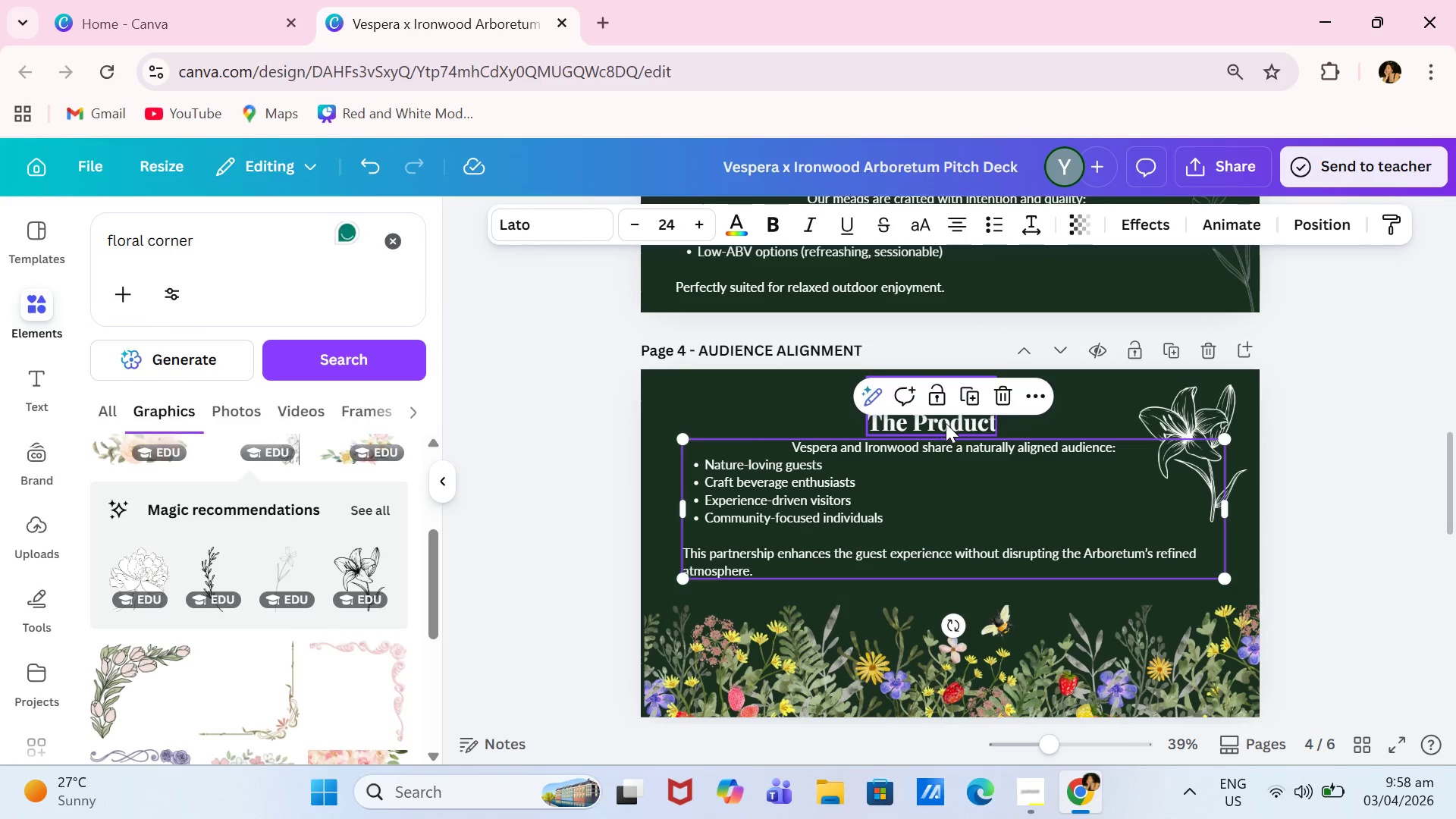 
double_click([946, 423])
 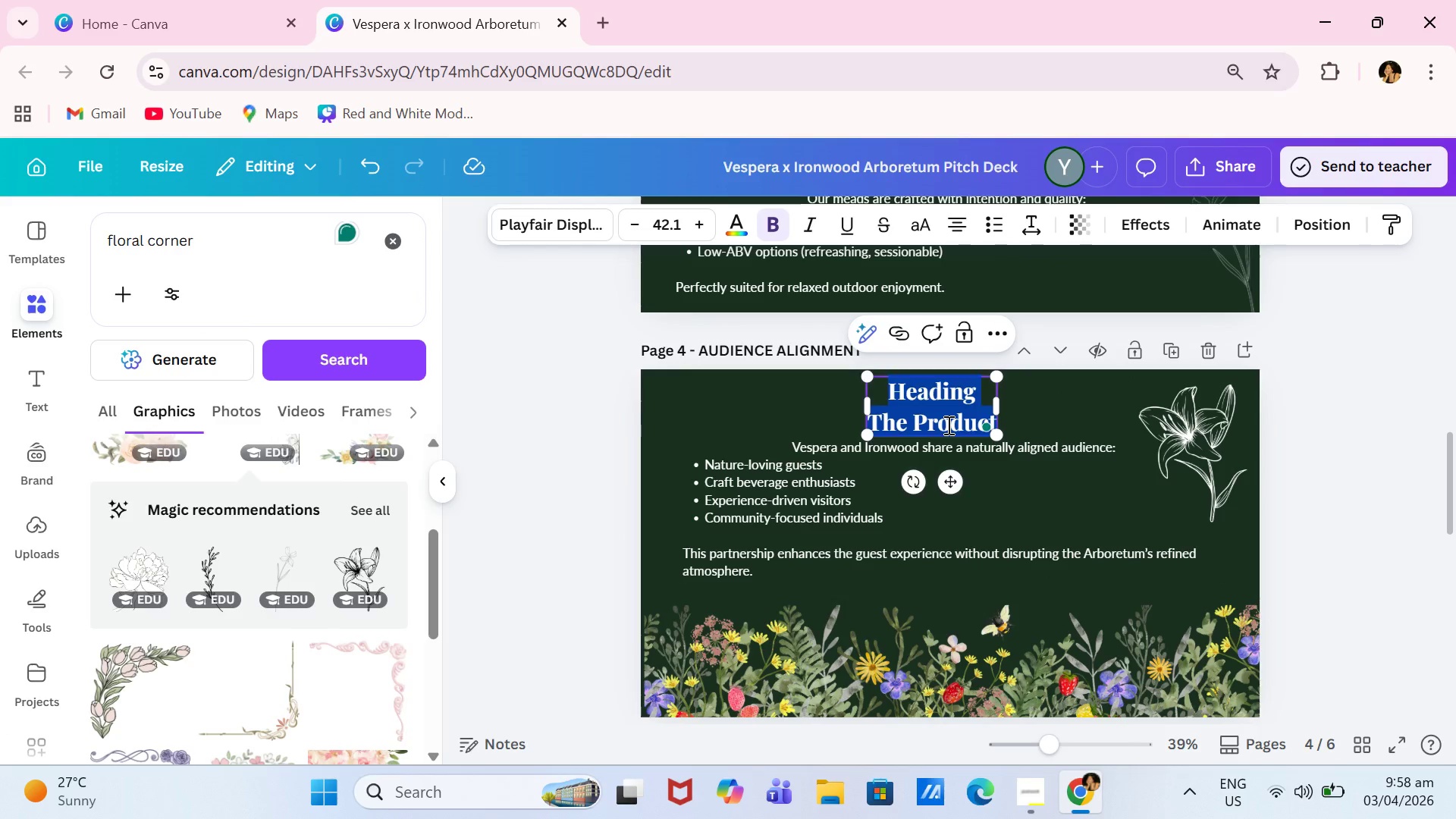 
left_click([947, 425])
 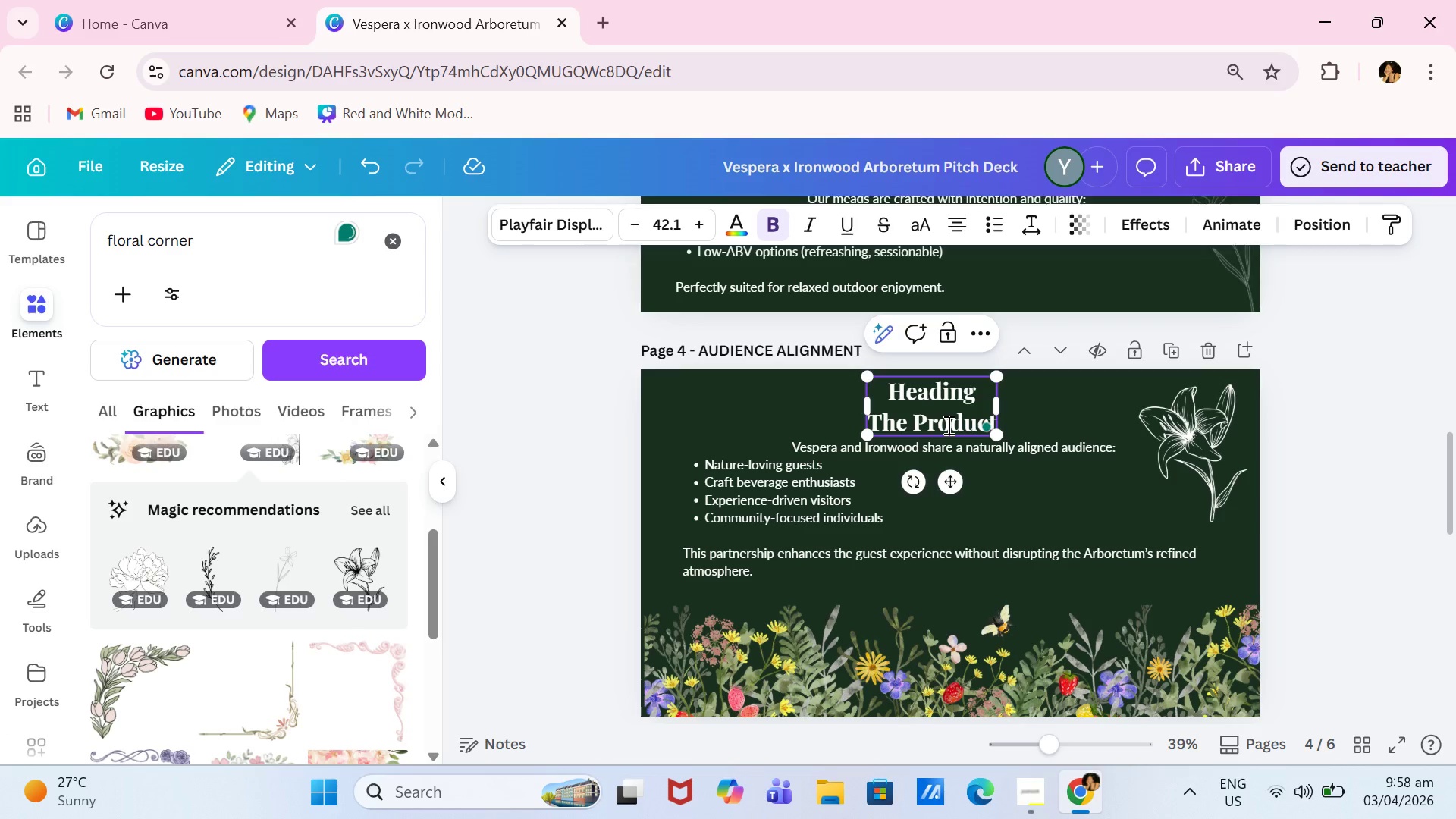 
key(ArrowRight)
 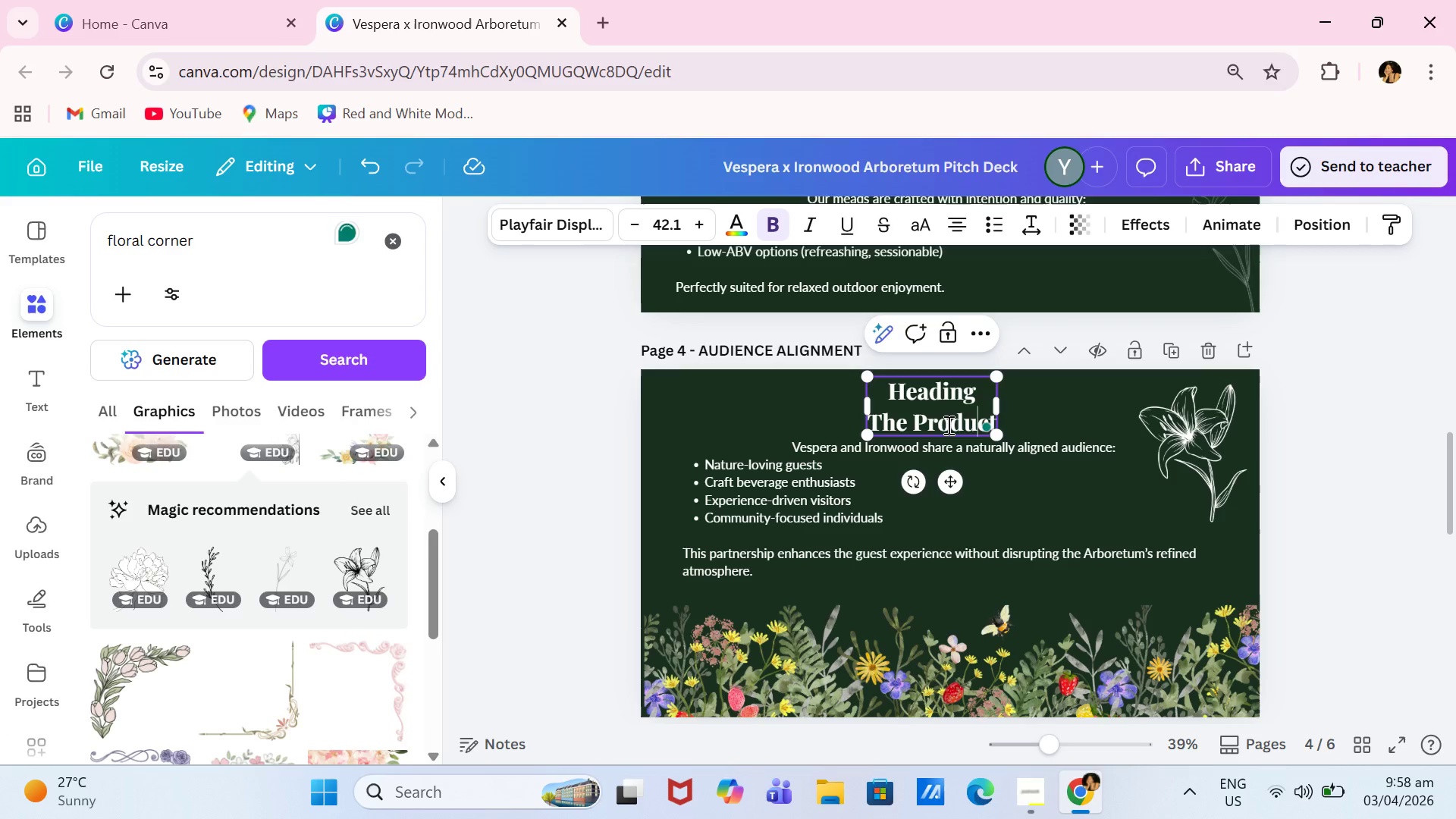 
key(ArrowRight)
 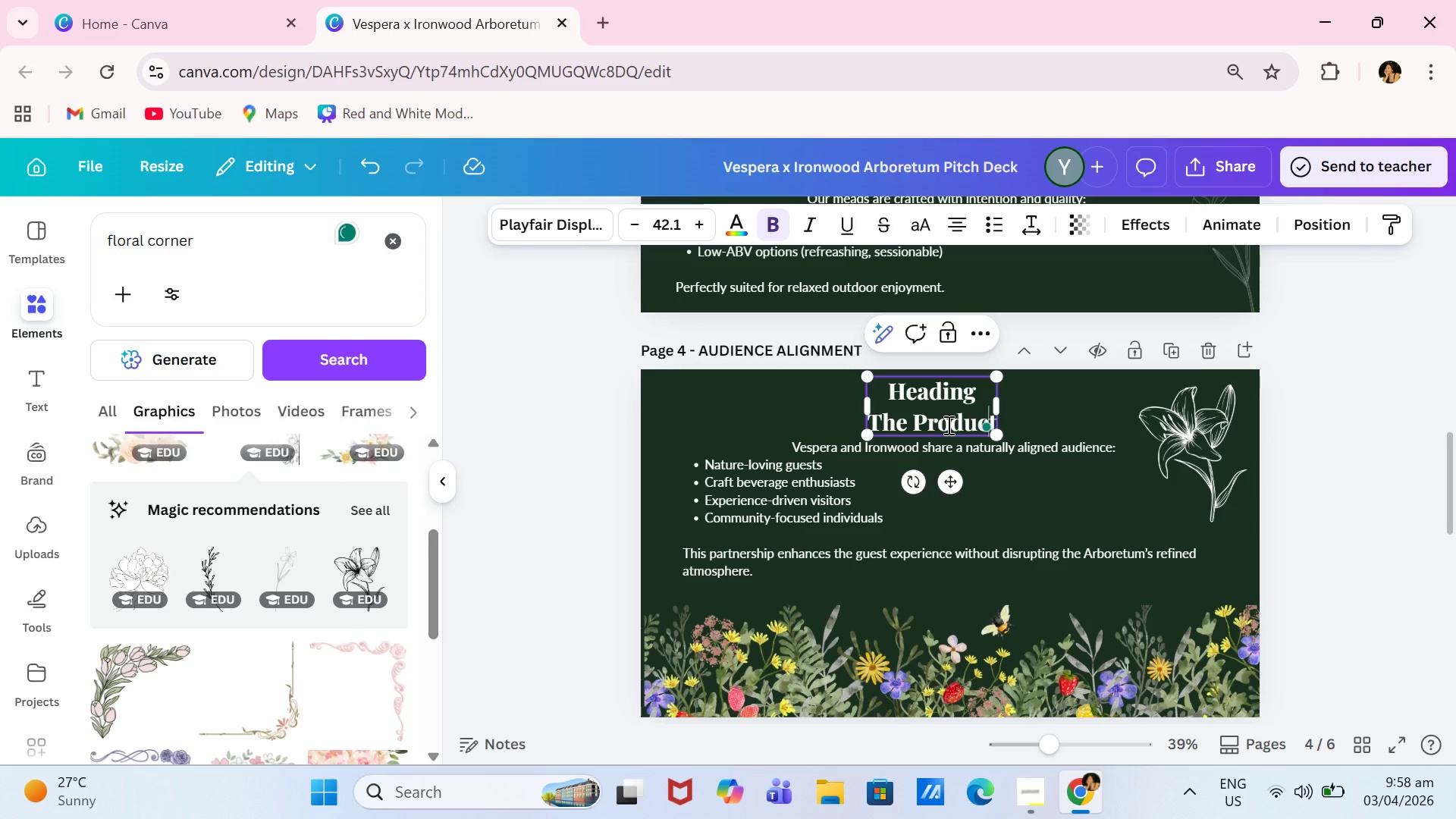 
key(ArrowRight)
 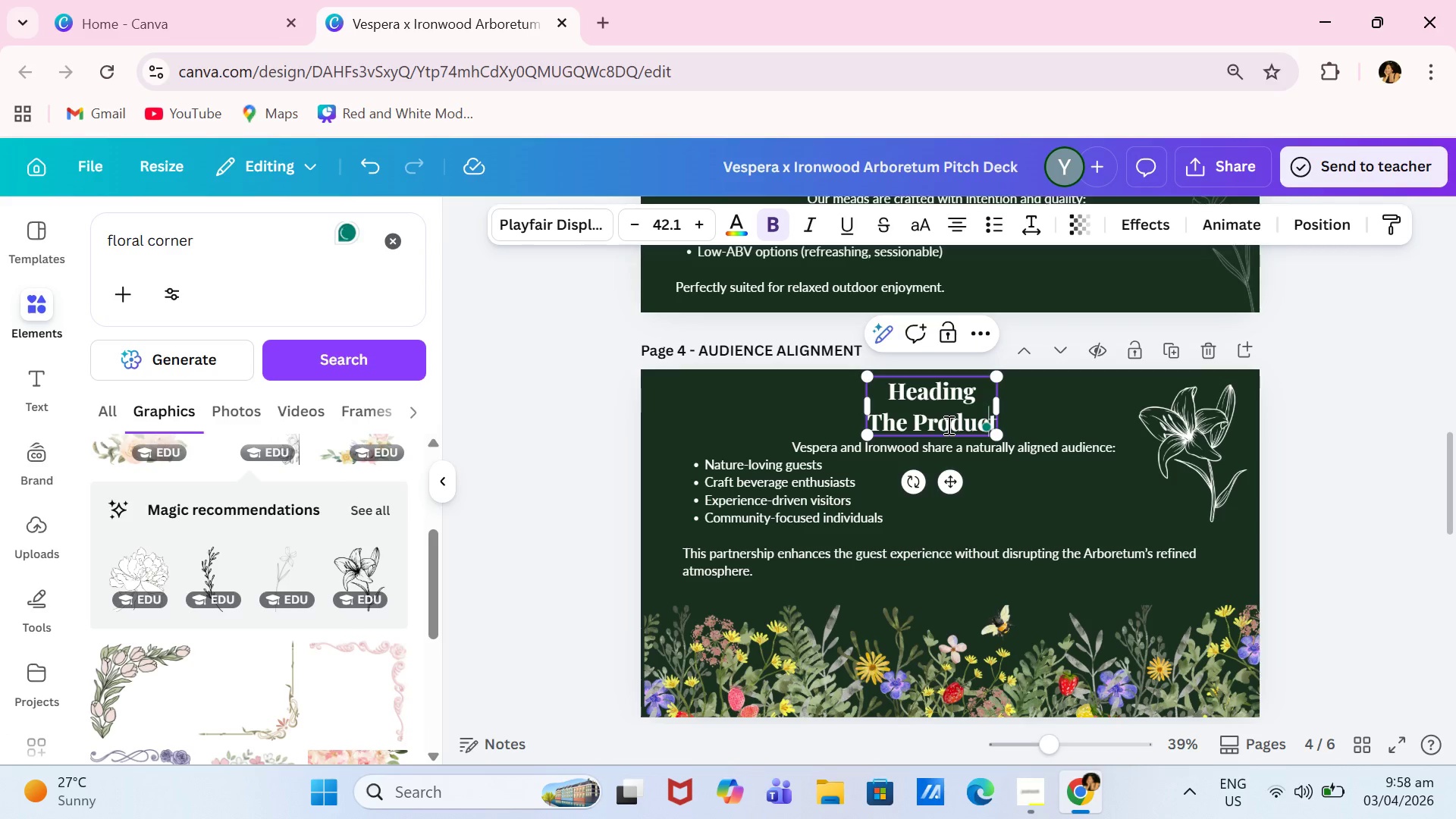 
key(ArrowRight)
 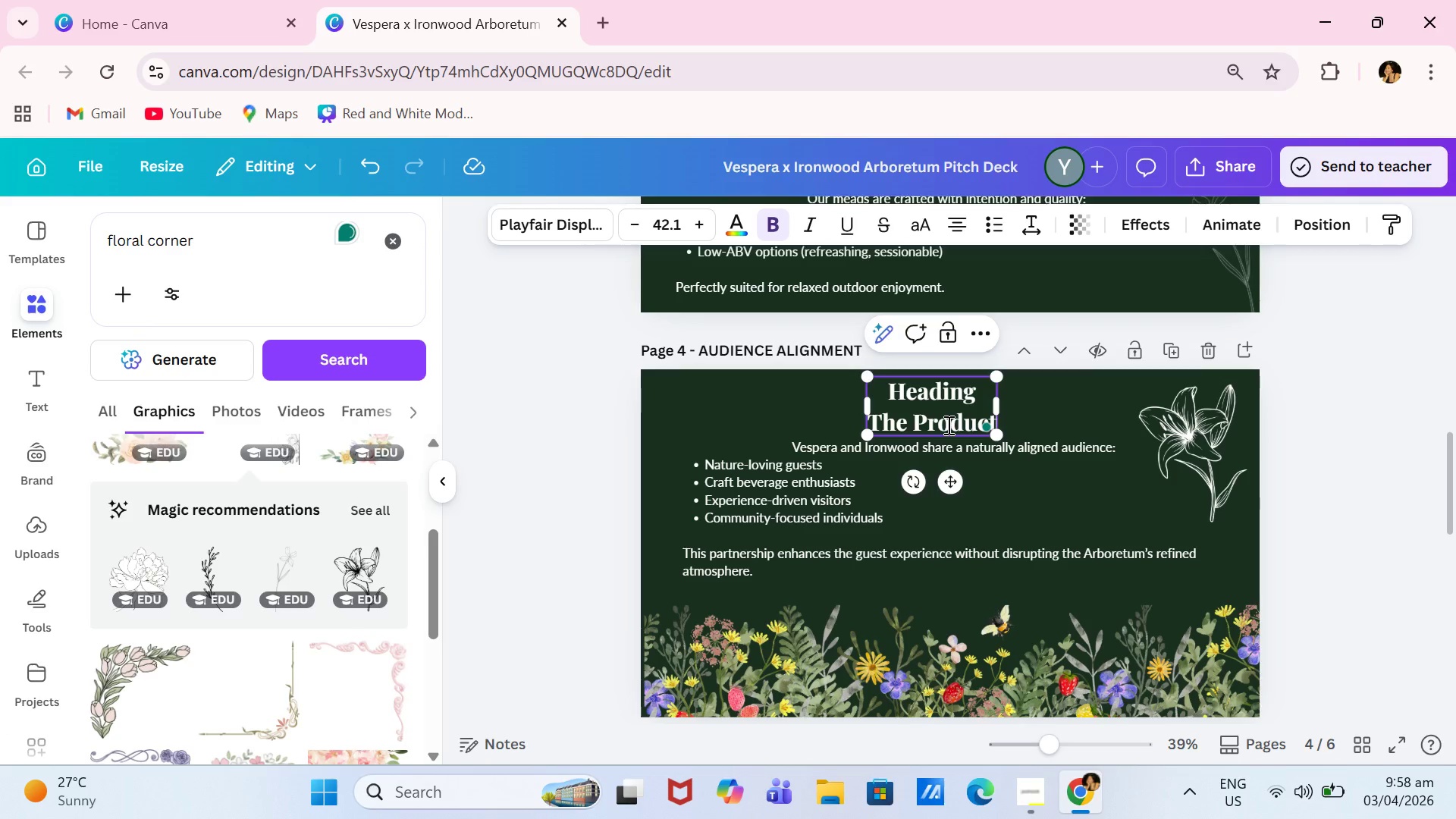 
key(Backspace)
key(Backspace)
key(Backspace)
key(Backspace)
key(Backspace)
key(Backspace)
key(Backspace)
key(Backspace)
key(Backspace)
key(Backspace)
key(Backspace)
type(Audience Alignment)
 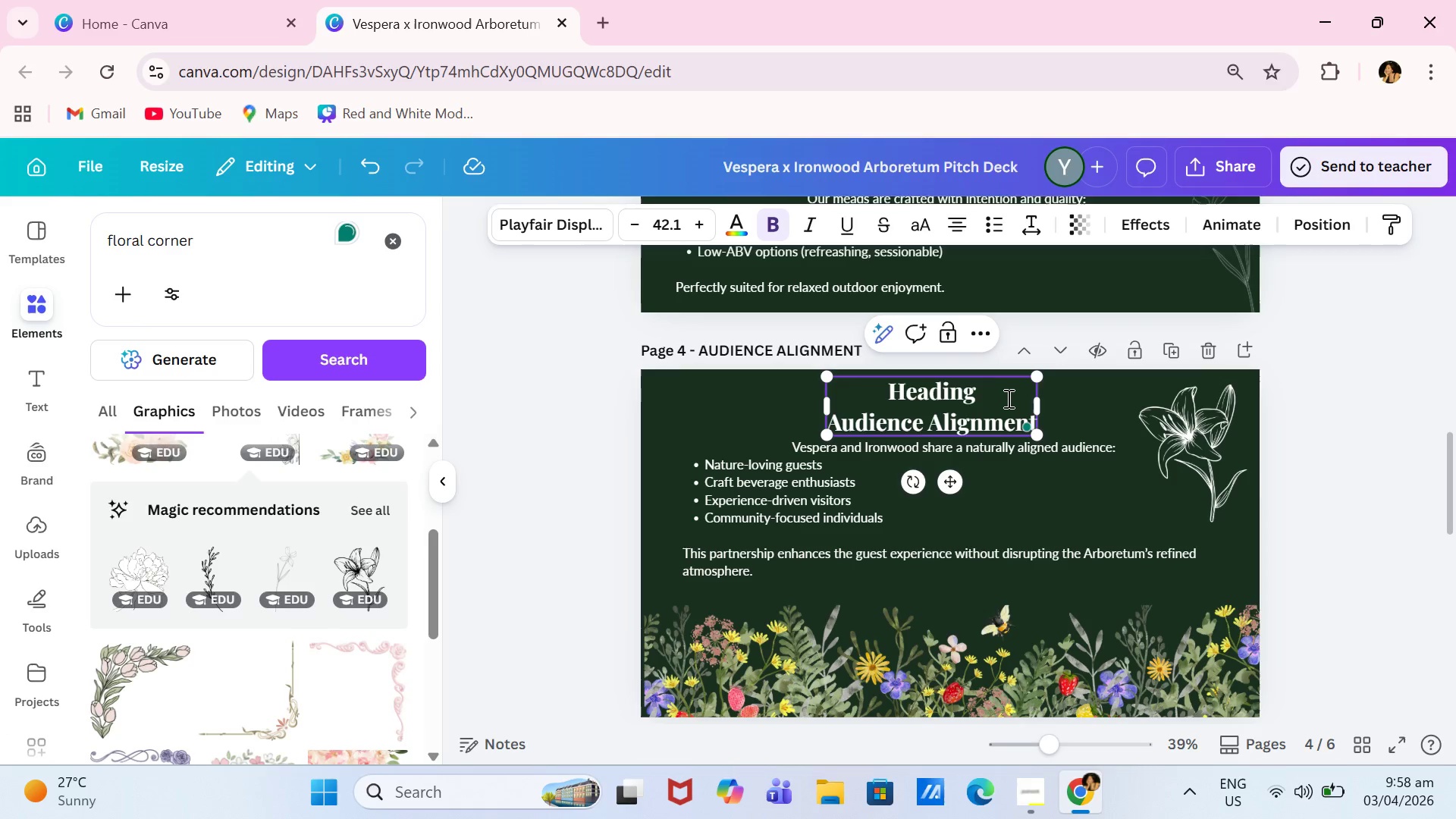 
left_click([1009, 397])
 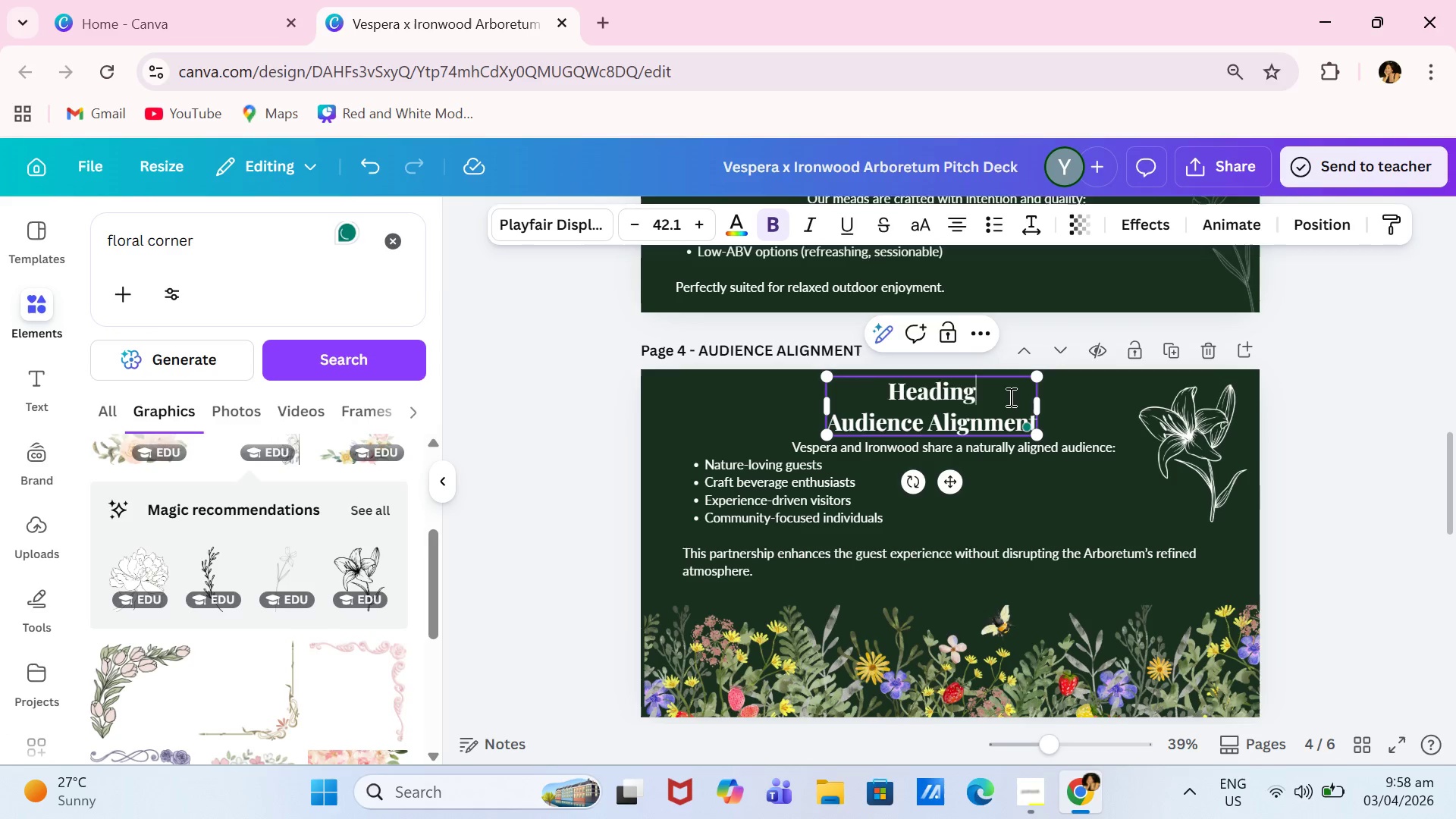 
key(Backspace)
 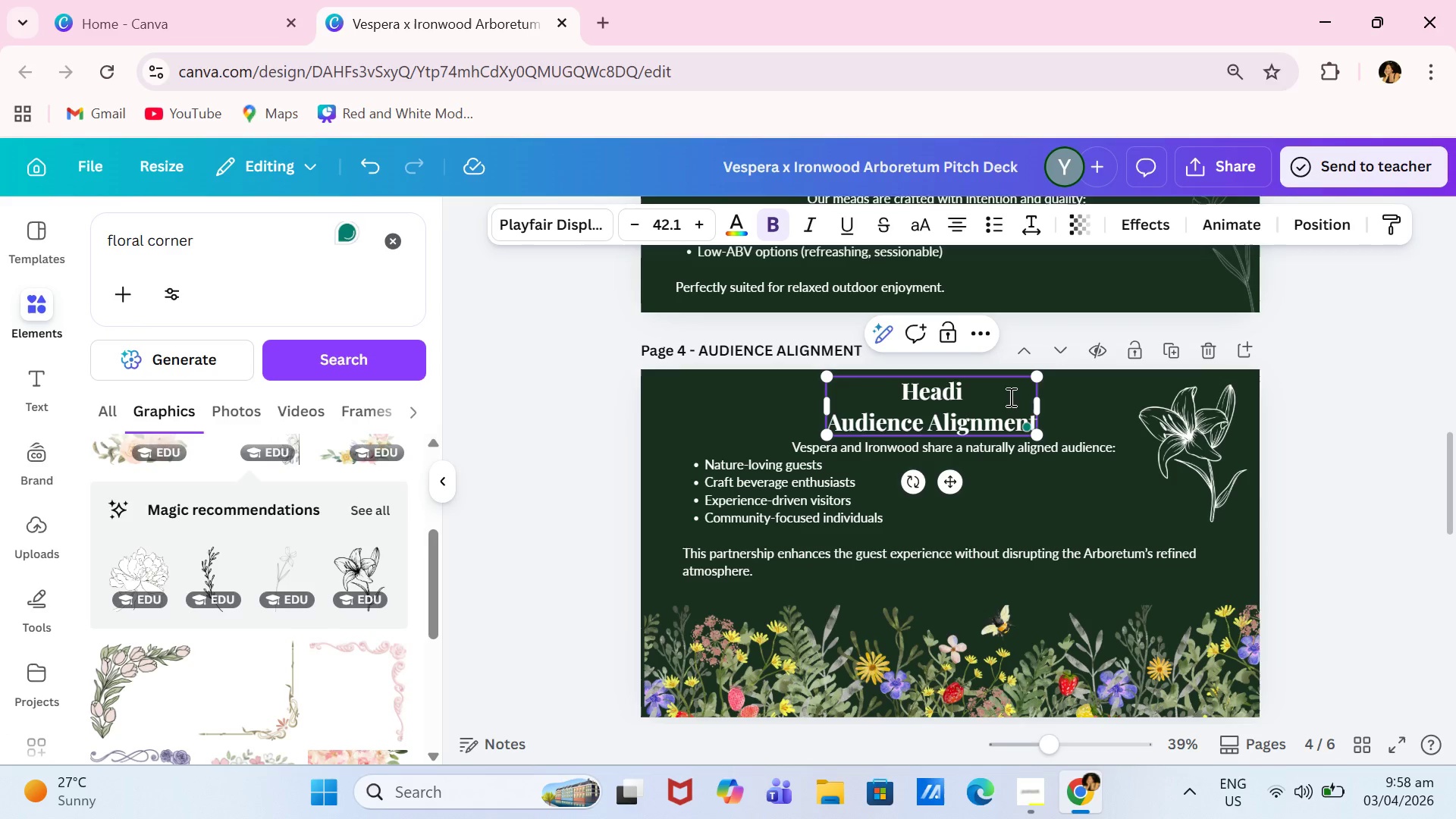 
key(Backspace)
 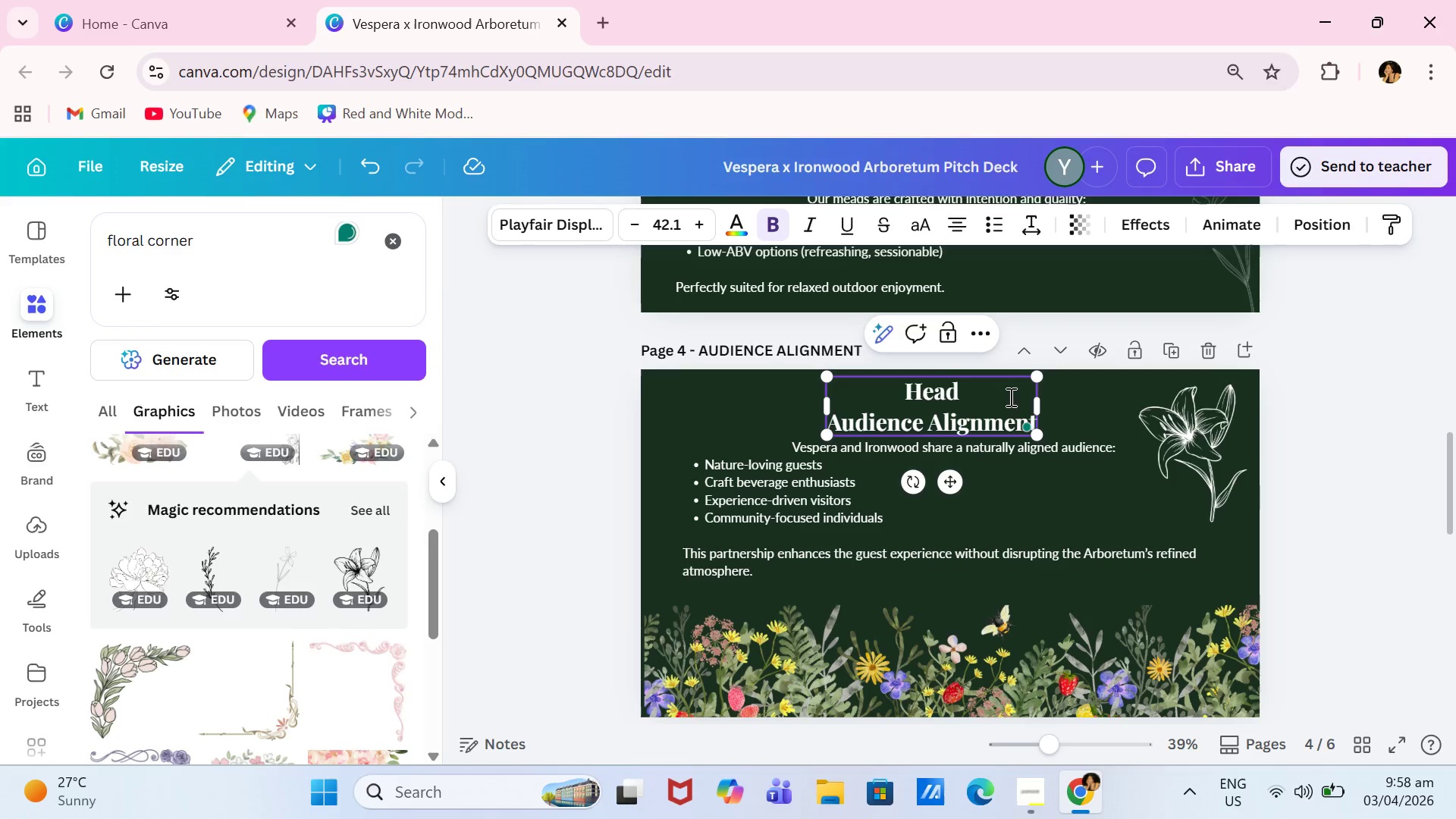 
key(Backspace)
 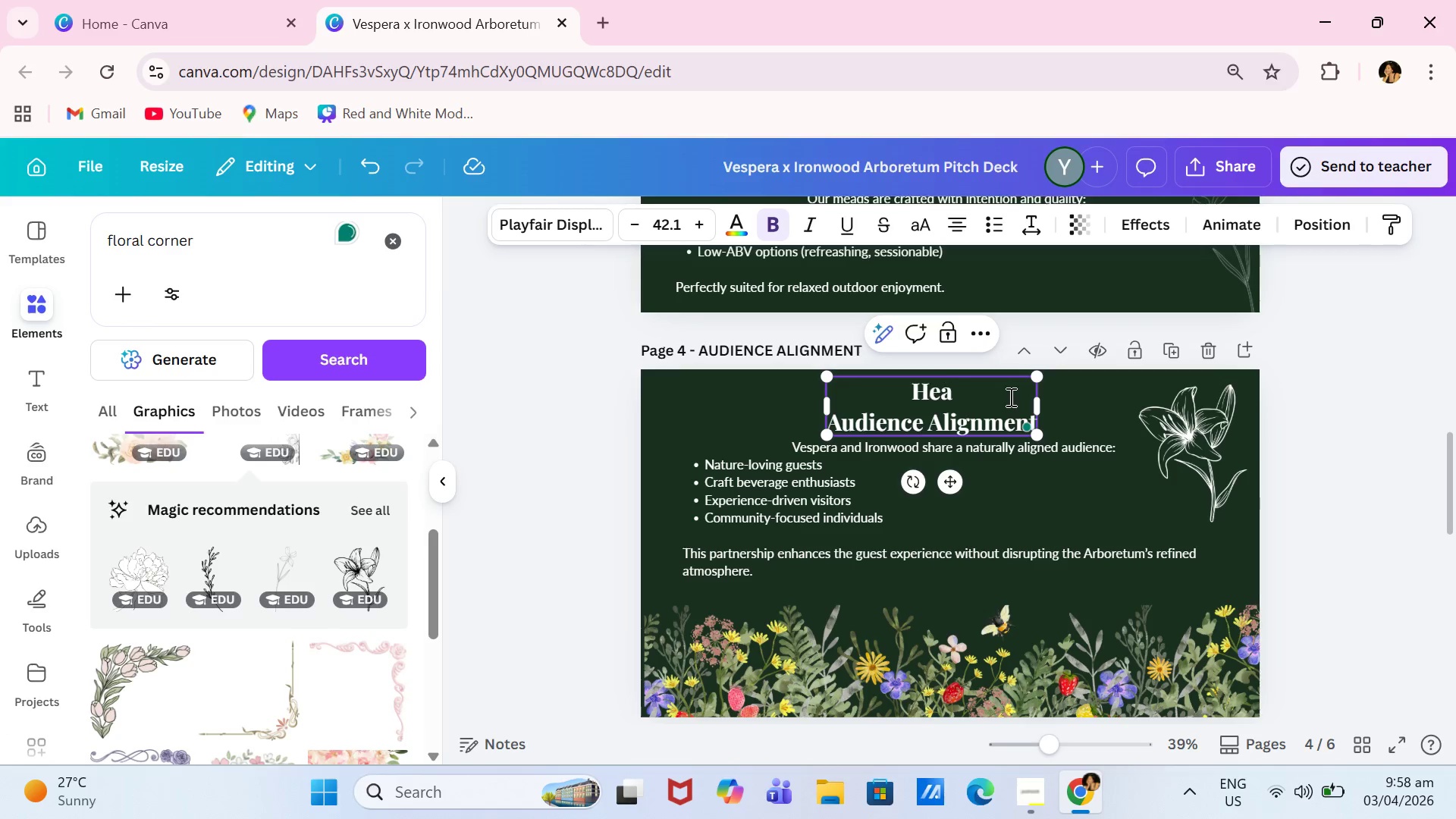 
key(Backspace)
 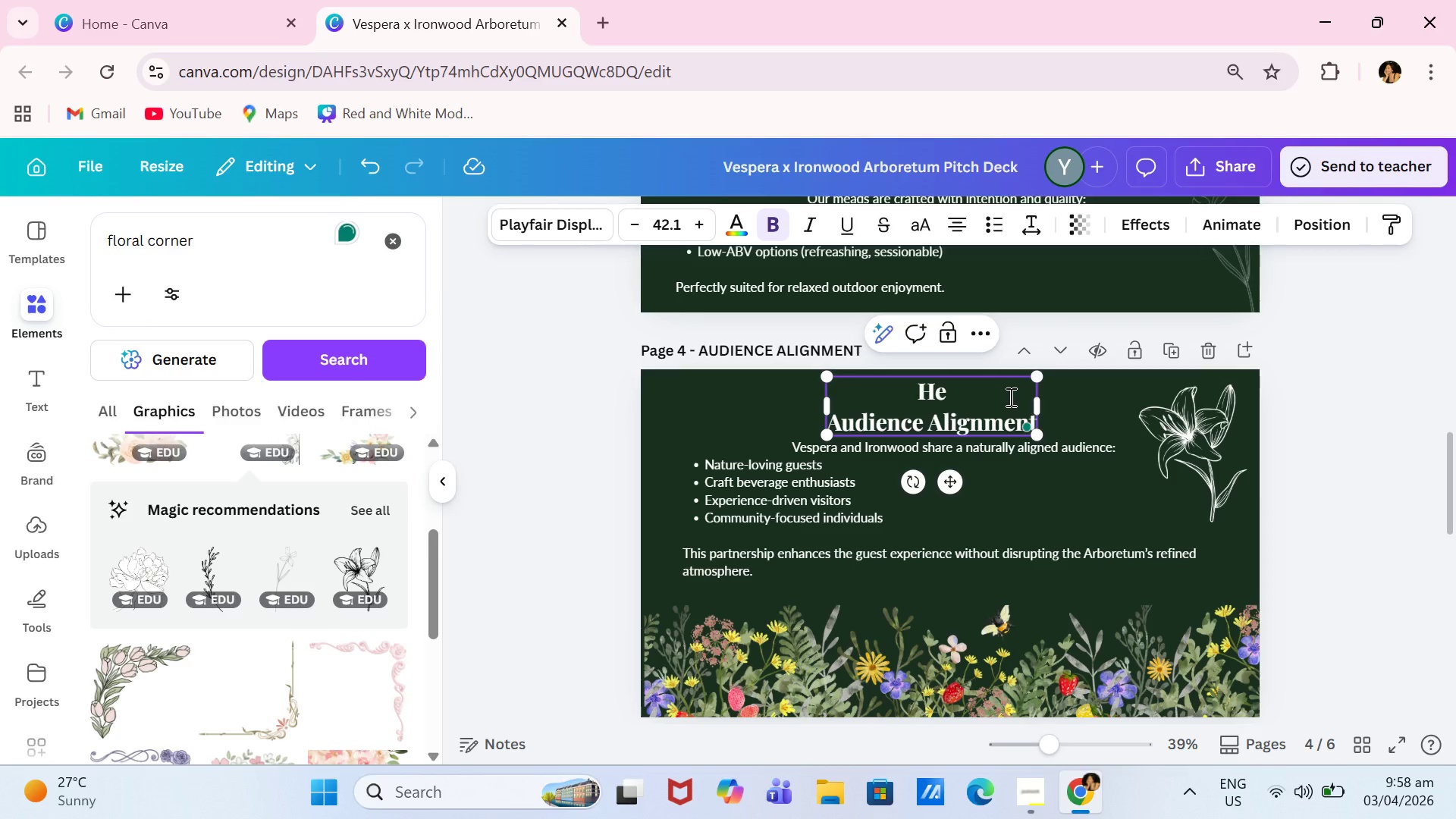 
key(Backspace)
 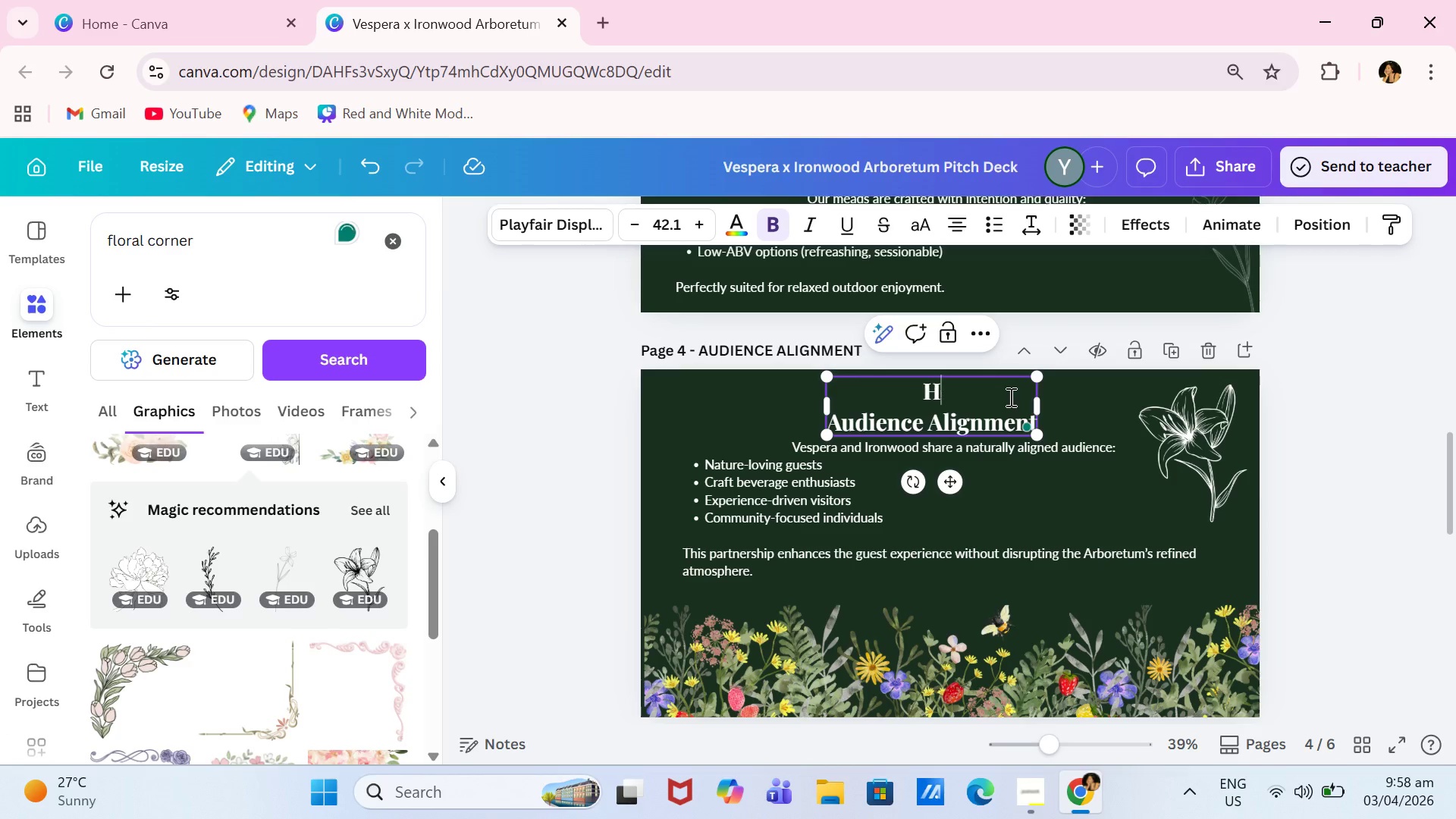 
key(Backspace)
 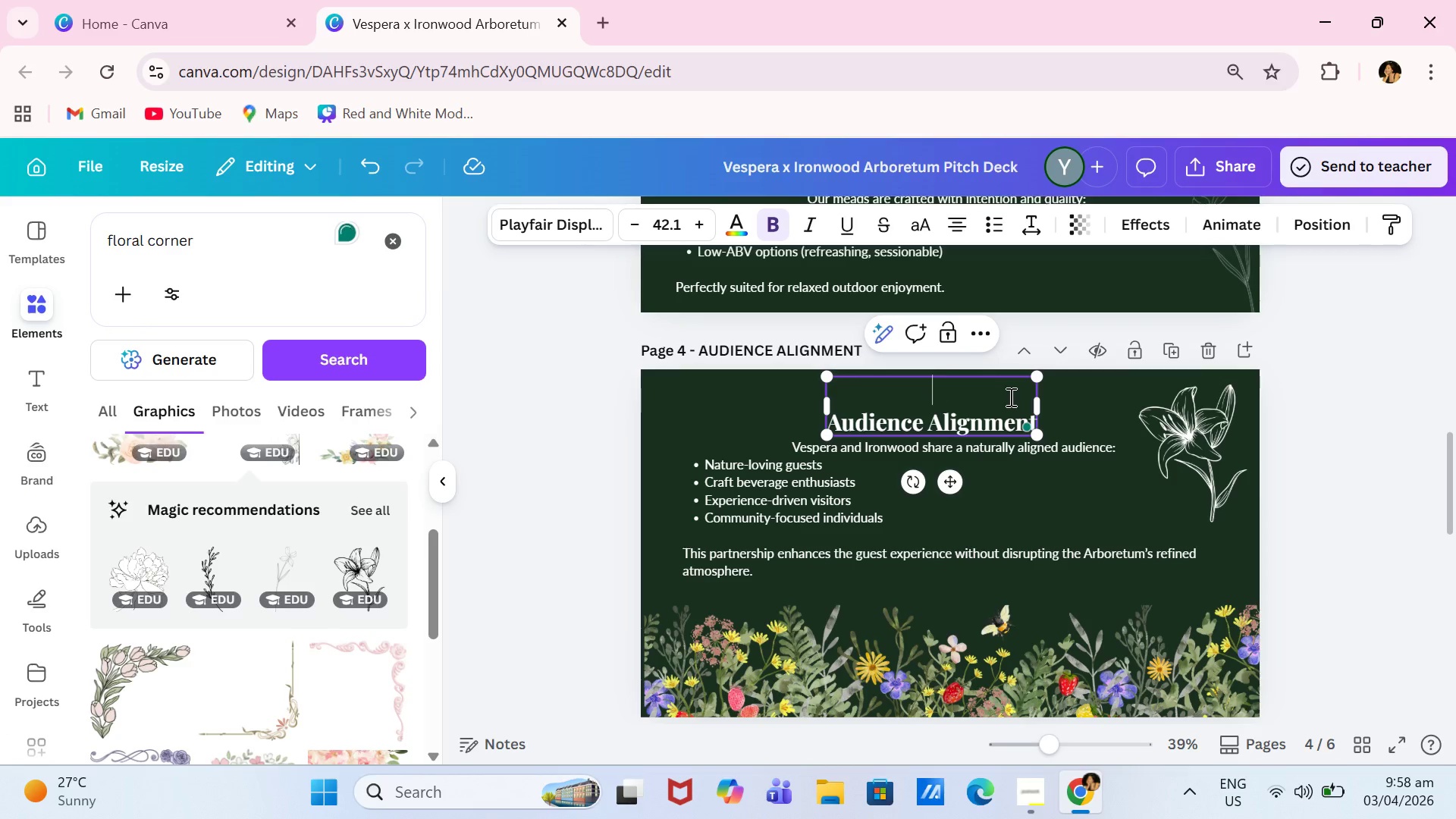 
key(Backspace)
 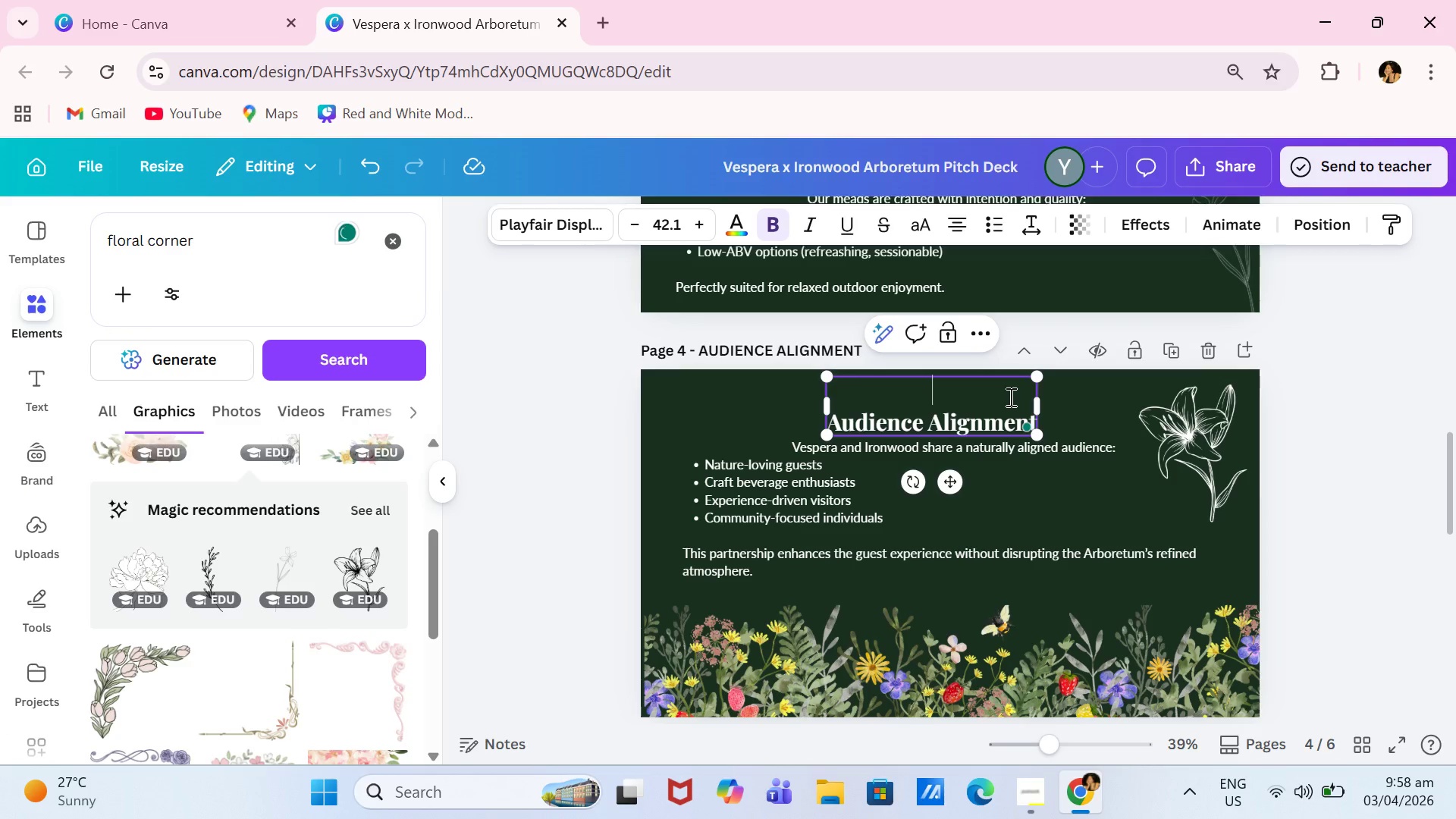 
key(Backspace)
 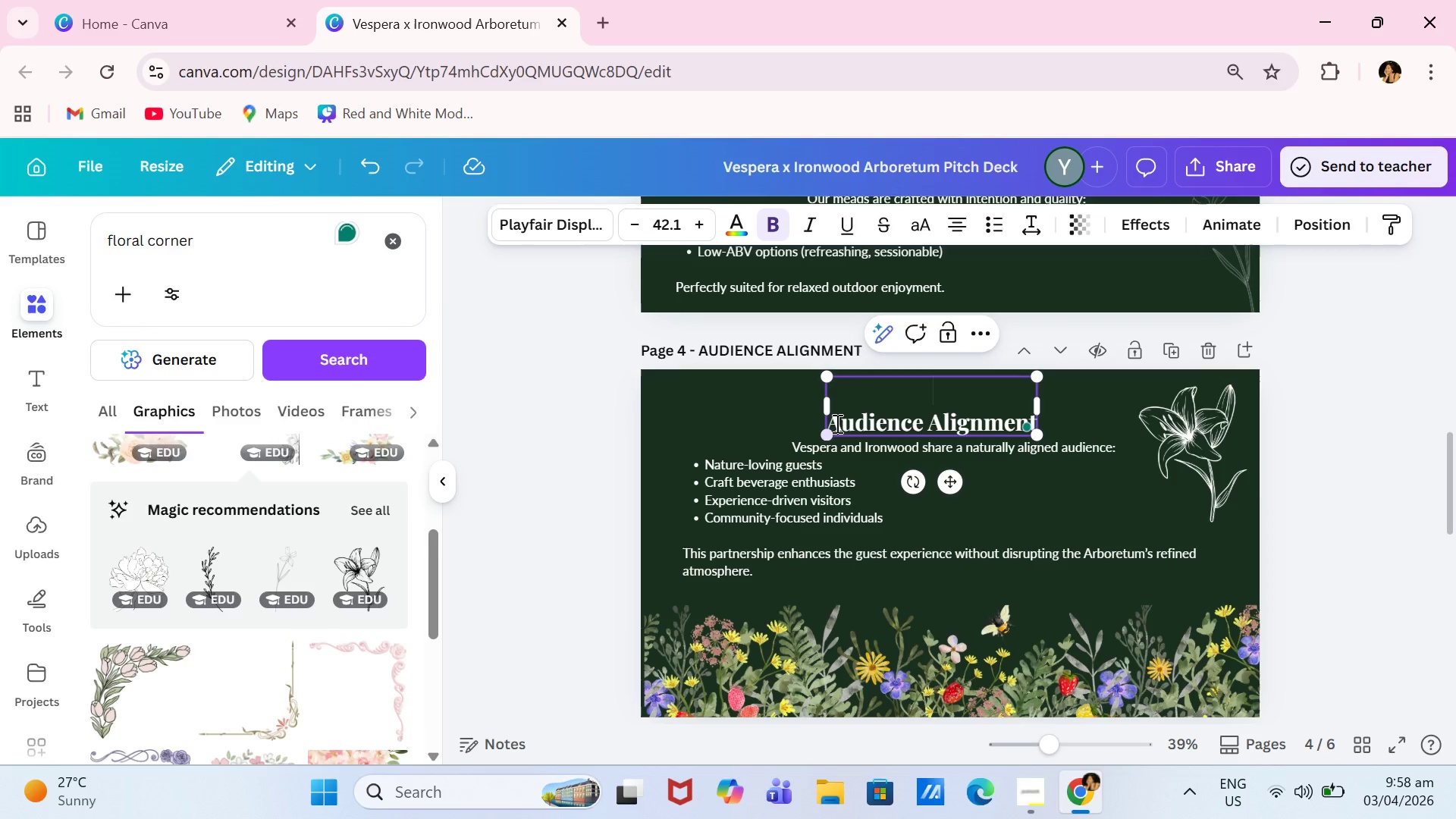 
left_click([836, 423])
 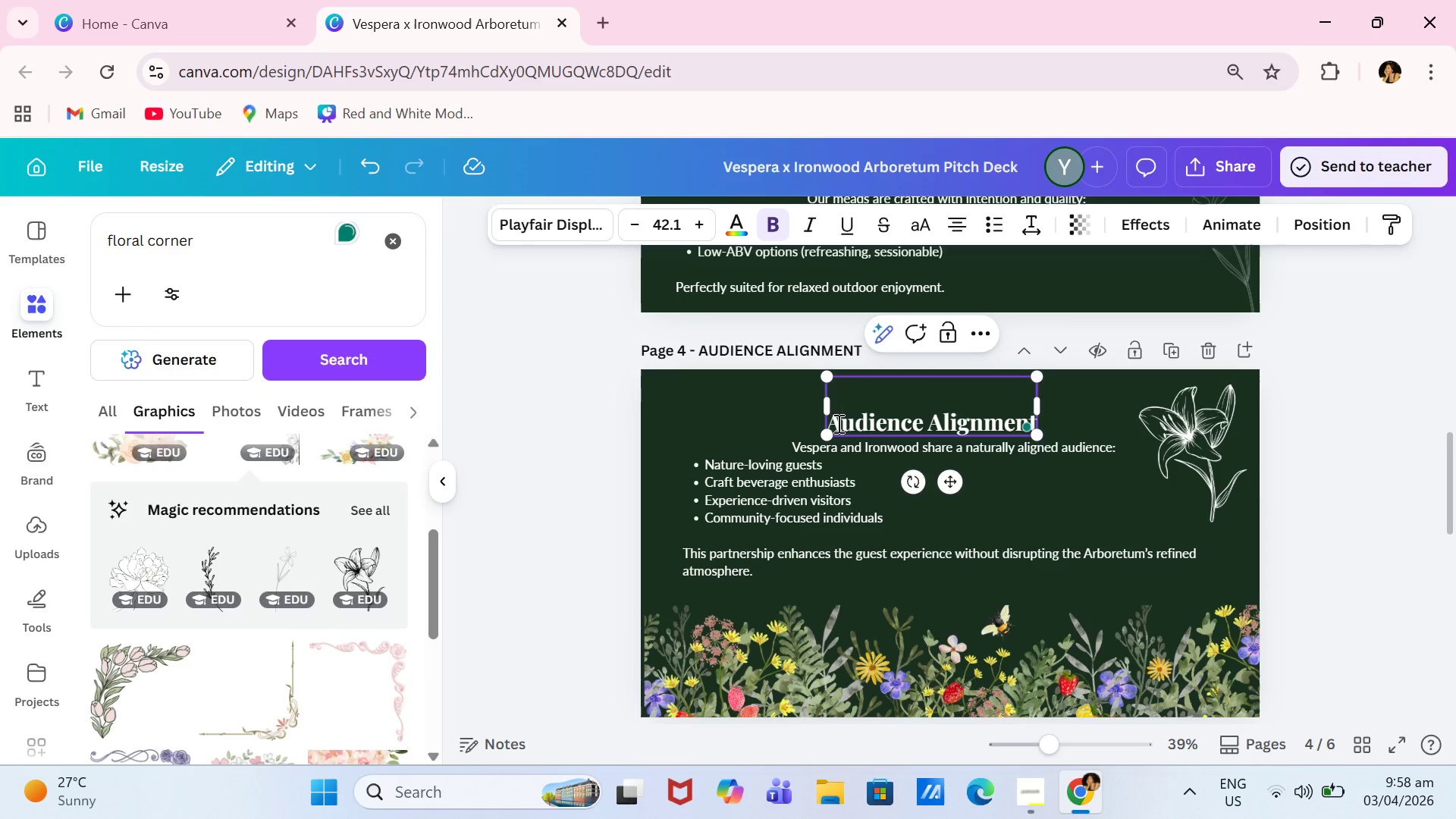 
key(ArrowLeft)
 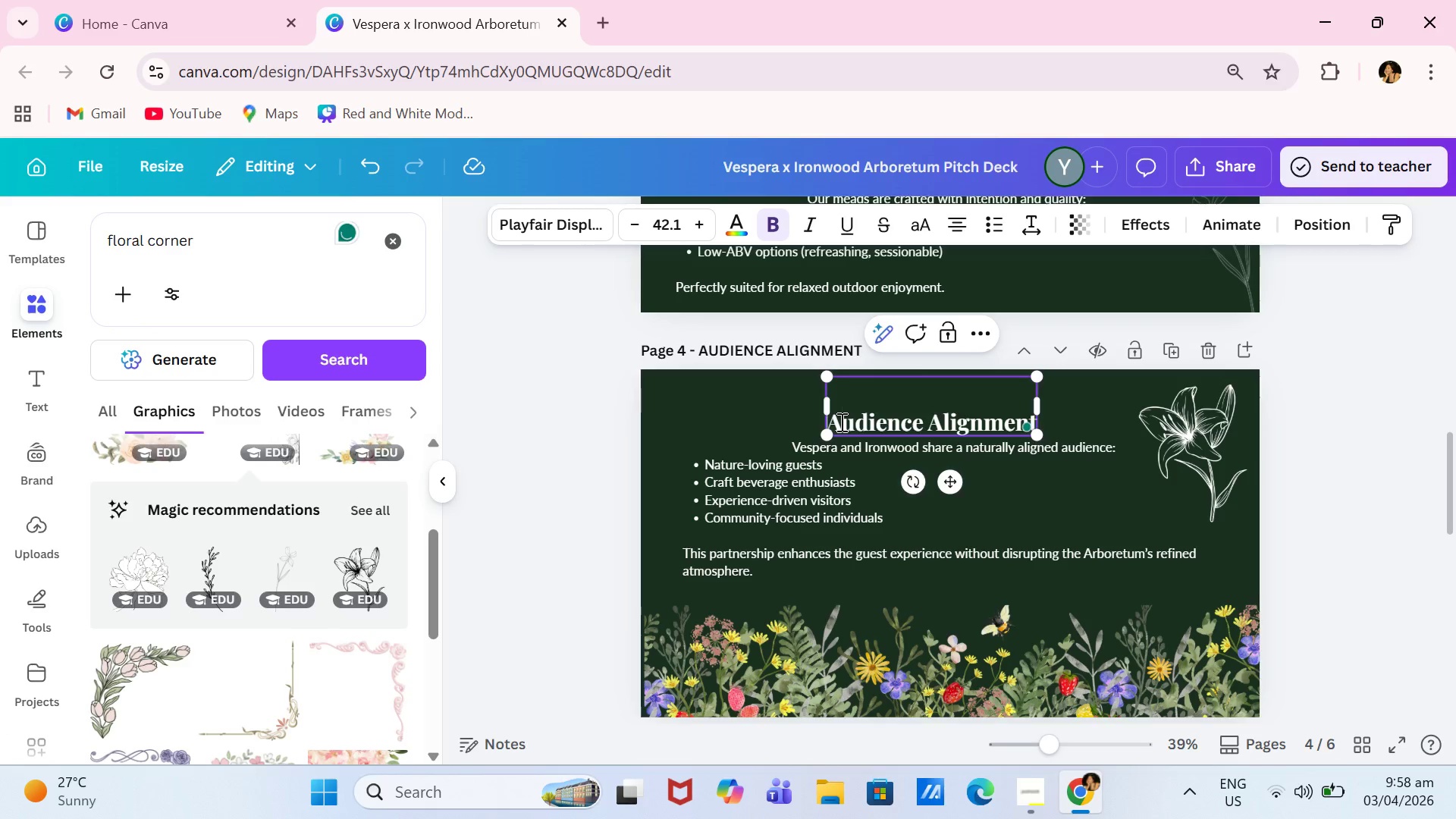 
key(Backspace)
 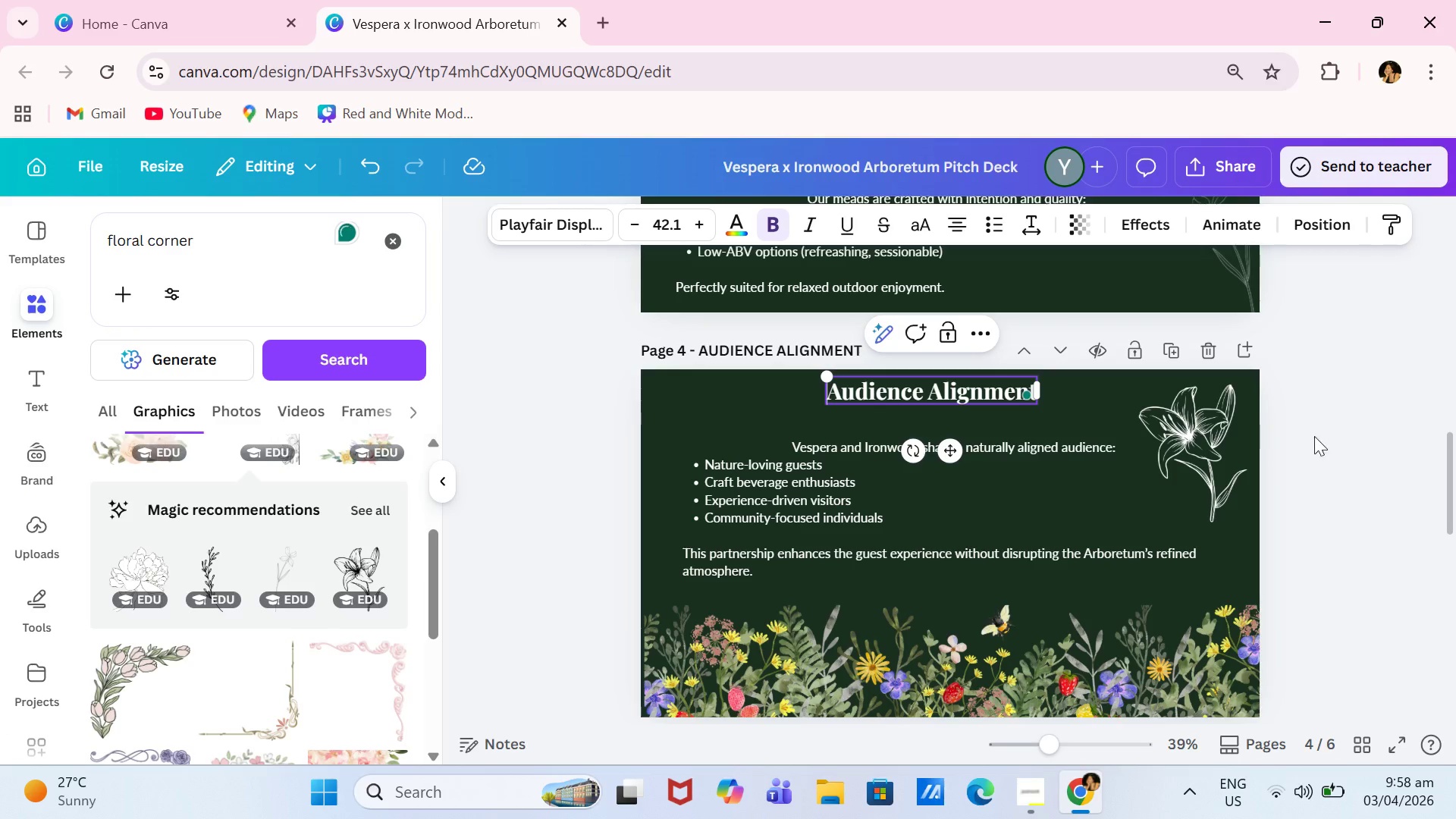 
left_click([1337, 436])
 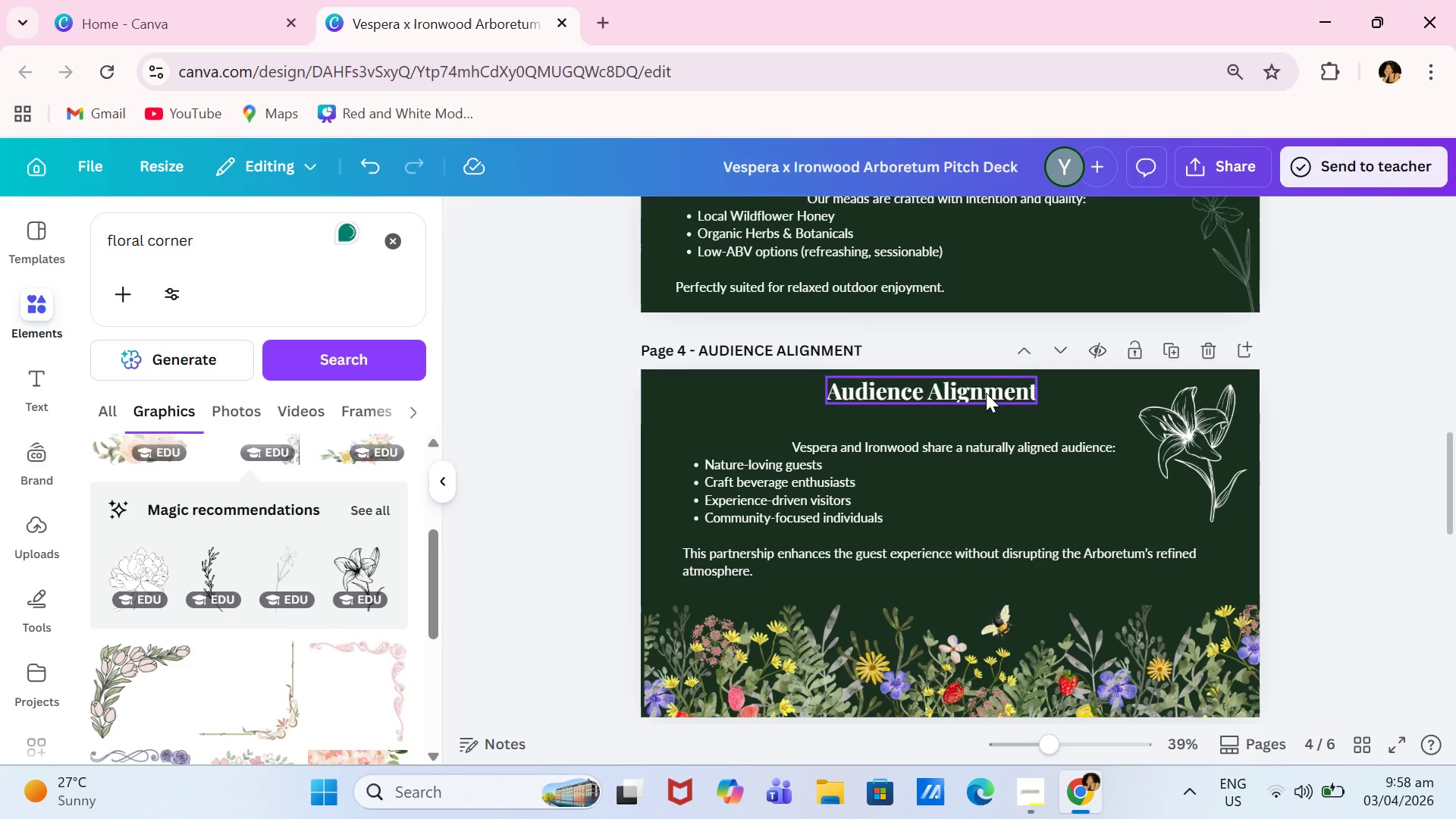 
left_click_drag(start_coordinate=[986, 393], to_coordinate=[1008, 410])
 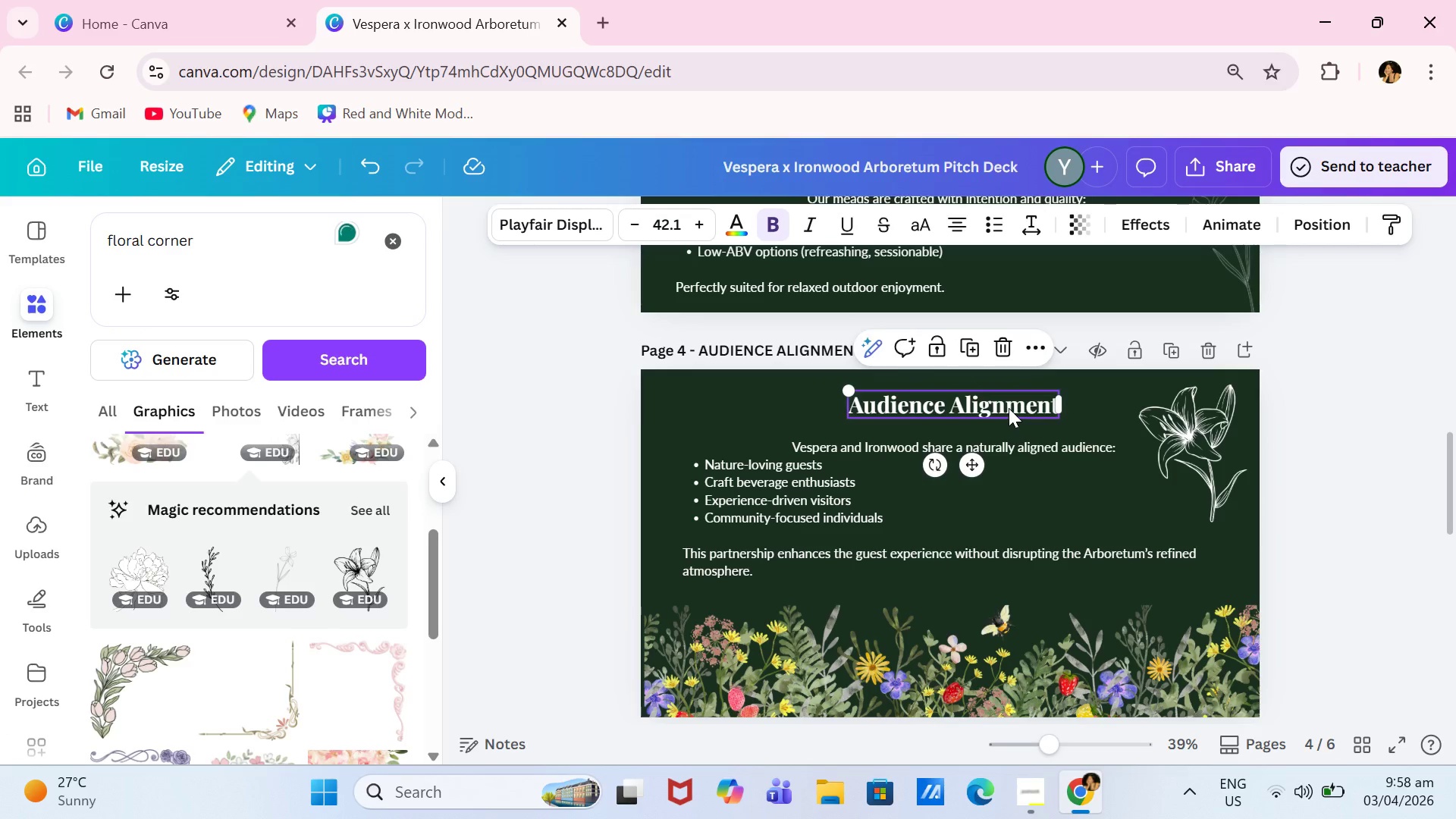 
double_click([1008, 410])
 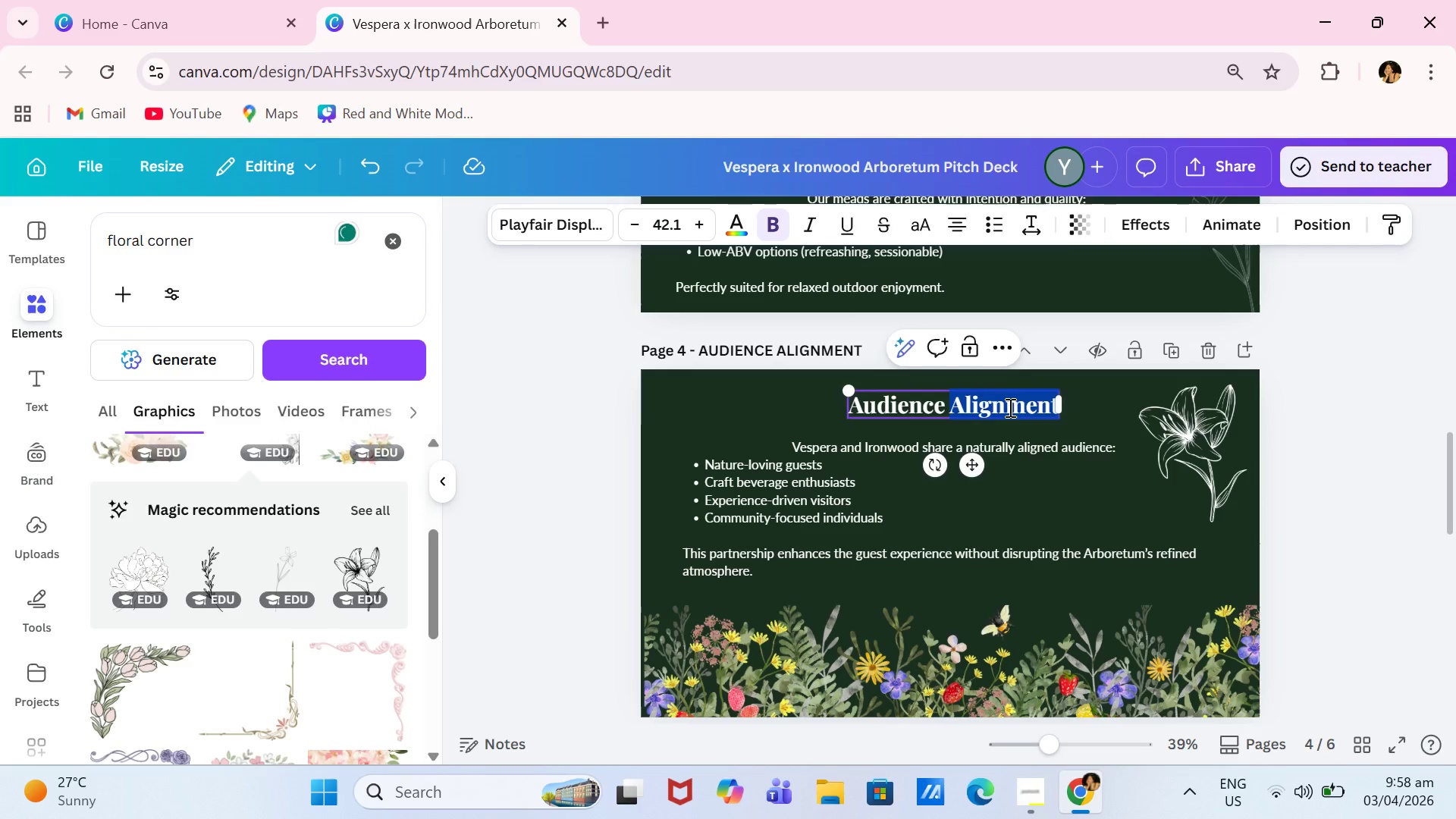 
left_click_drag(start_coordinate=[1008, 410], to_coordinate=[1008, 400])
 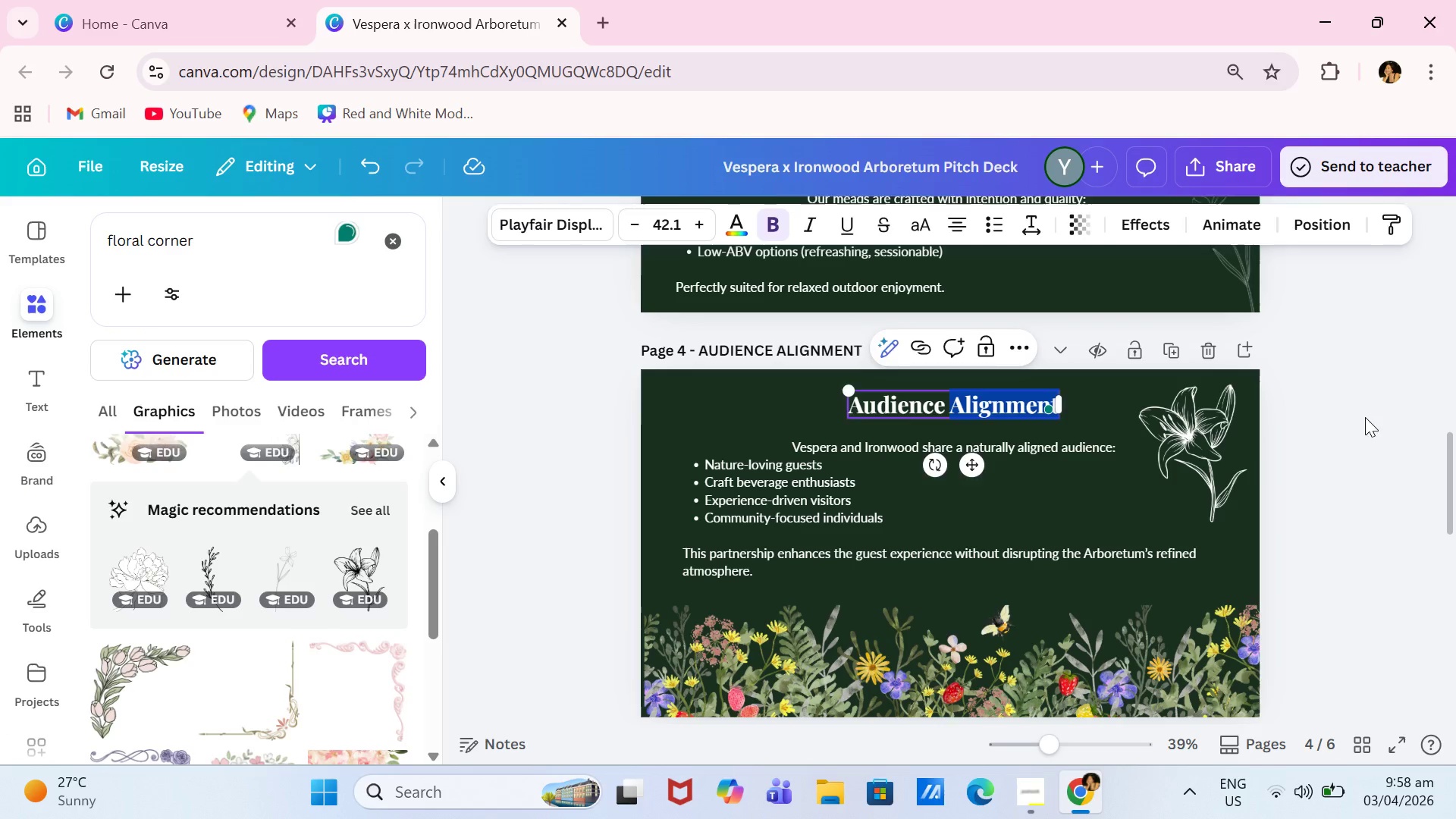 
left_click([1370, 417])
 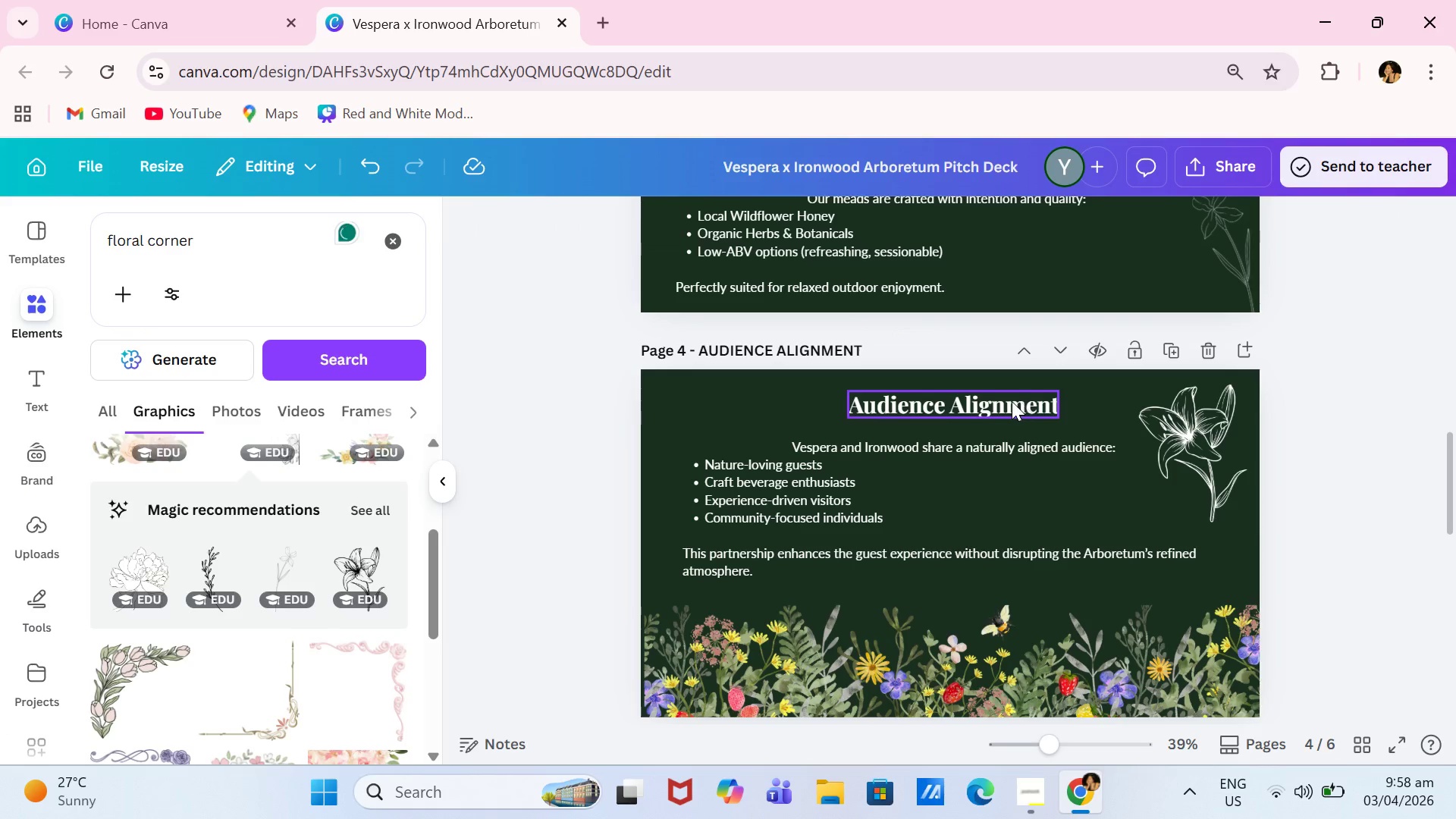 
left_click_drag(start_coordinate=[1012, 401], to_coordinate=[1011, 394])
 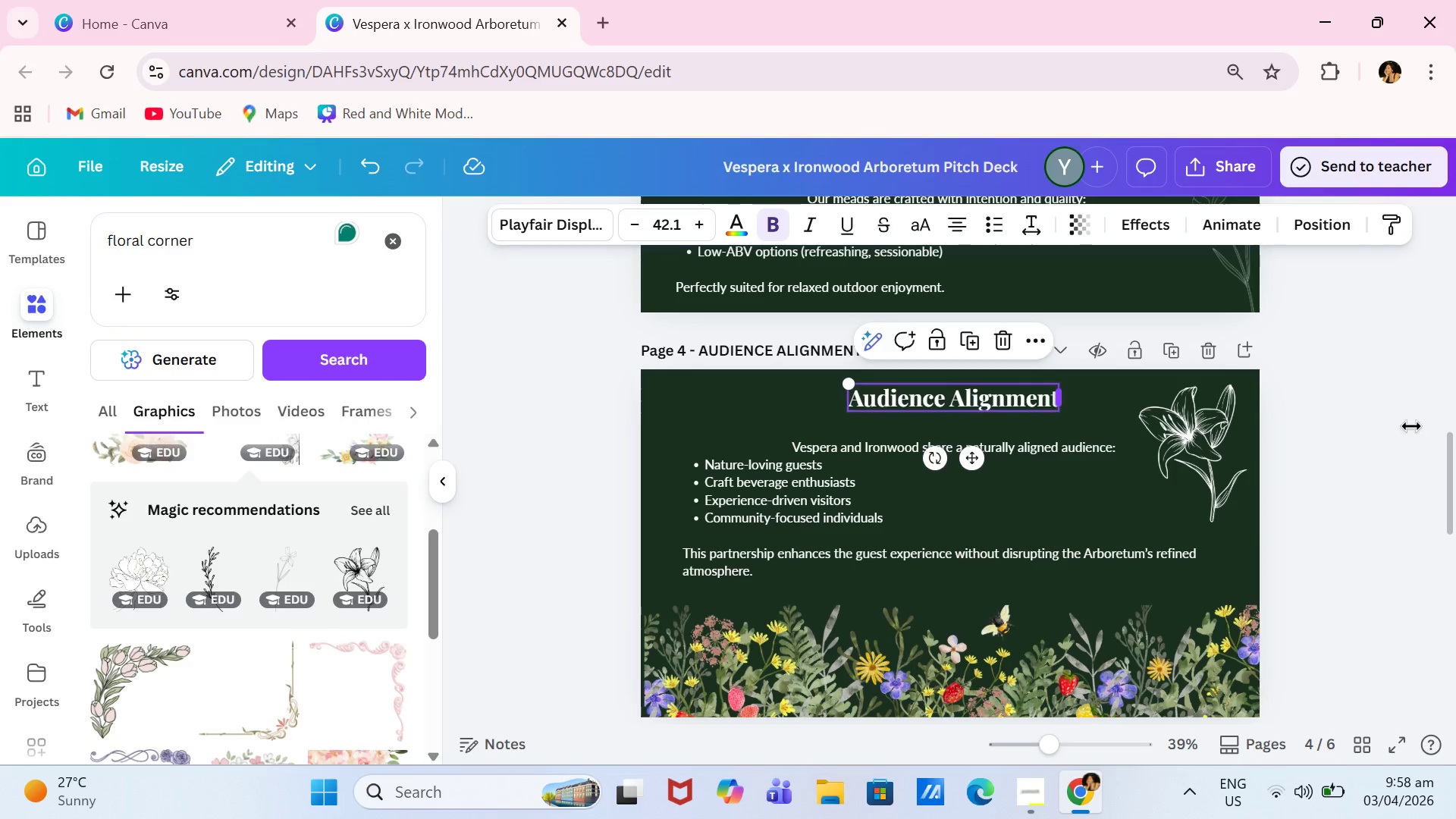 
left_click([1411, 426])
 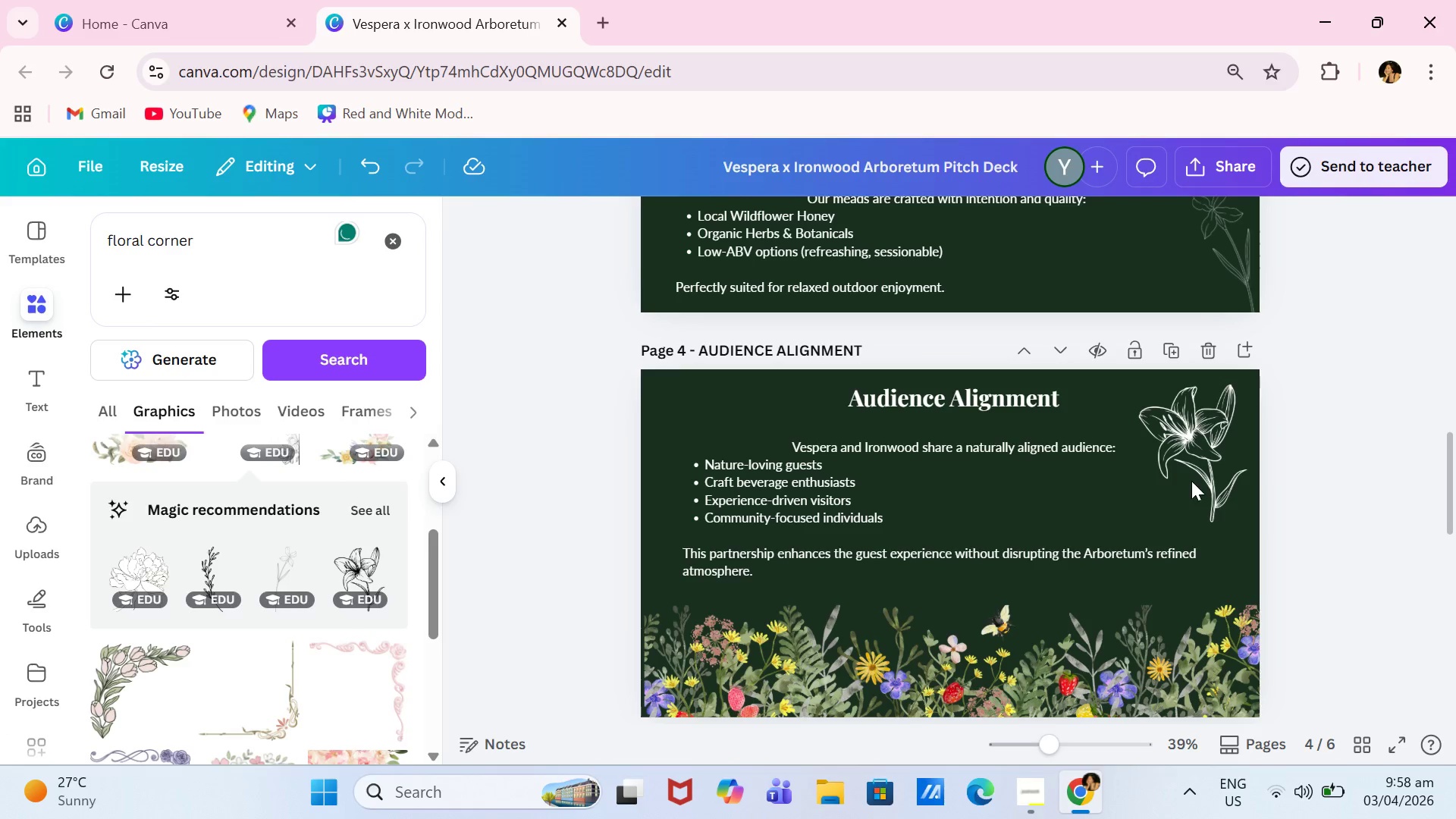 
scroll: coordinate [1375, 424], scroll_direction: down, amount: 8.0
 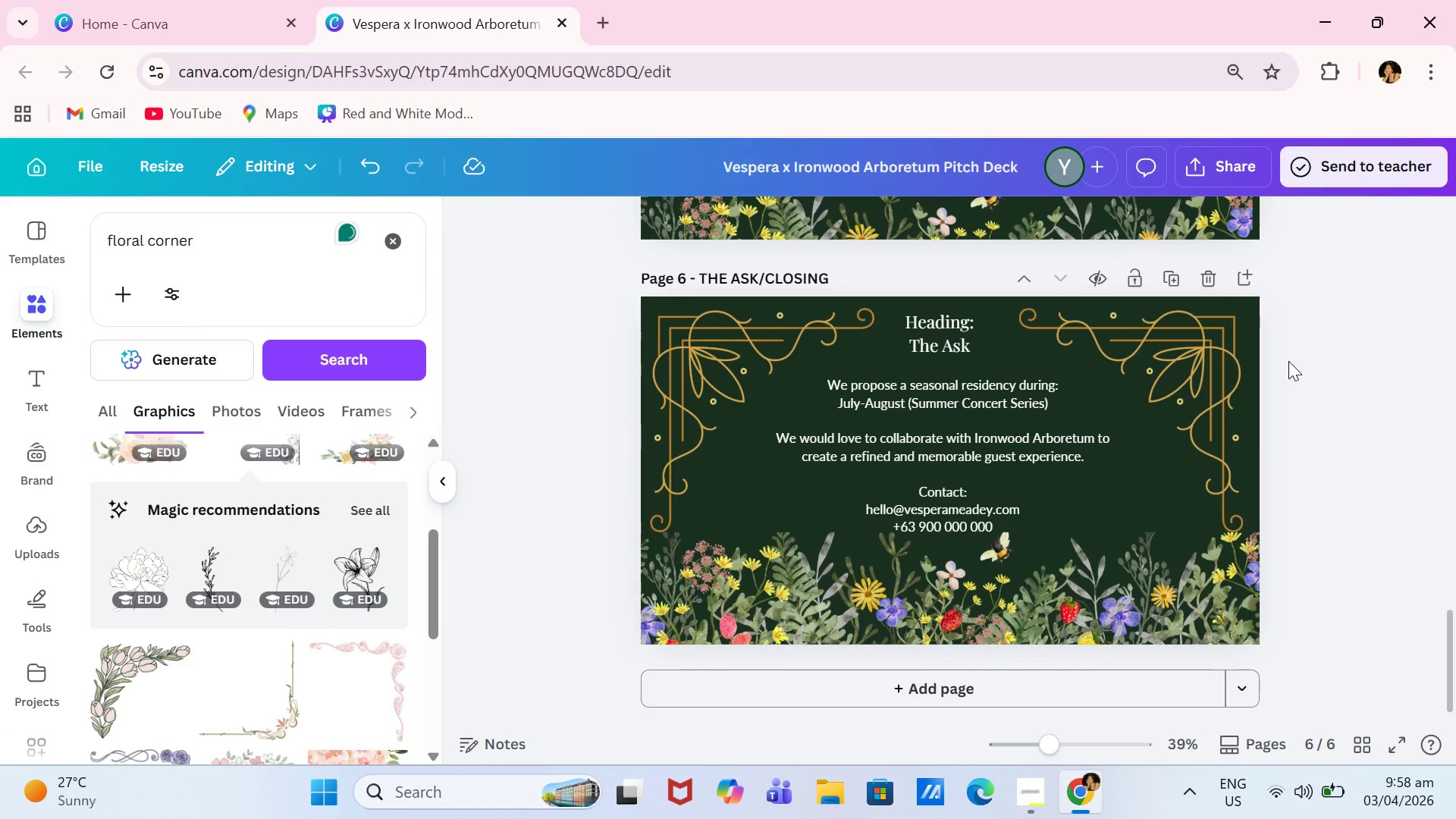 
left_click([962, 336])
 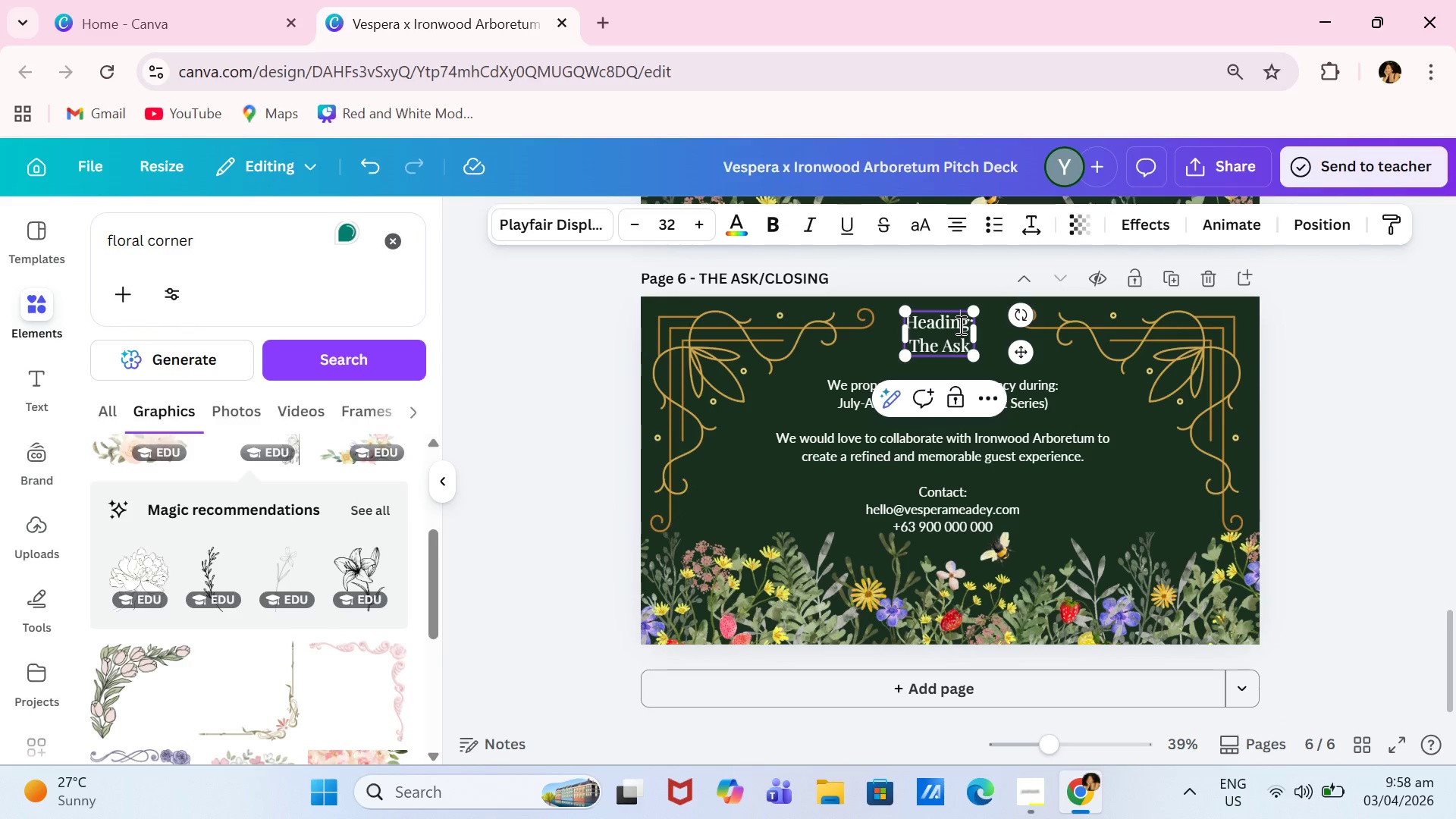 
triple_click([959, 325])
 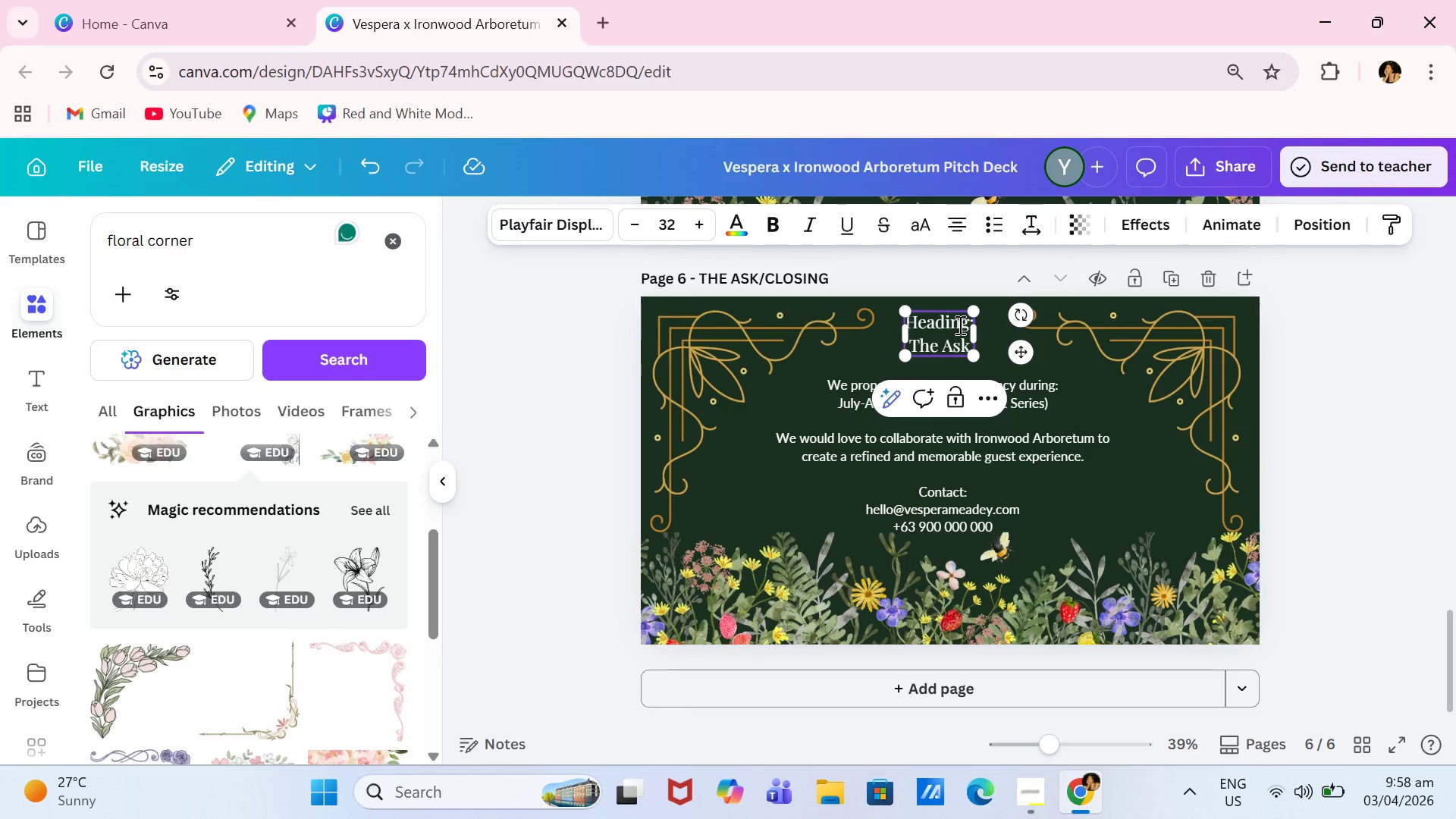 
key(ArrowRight)
 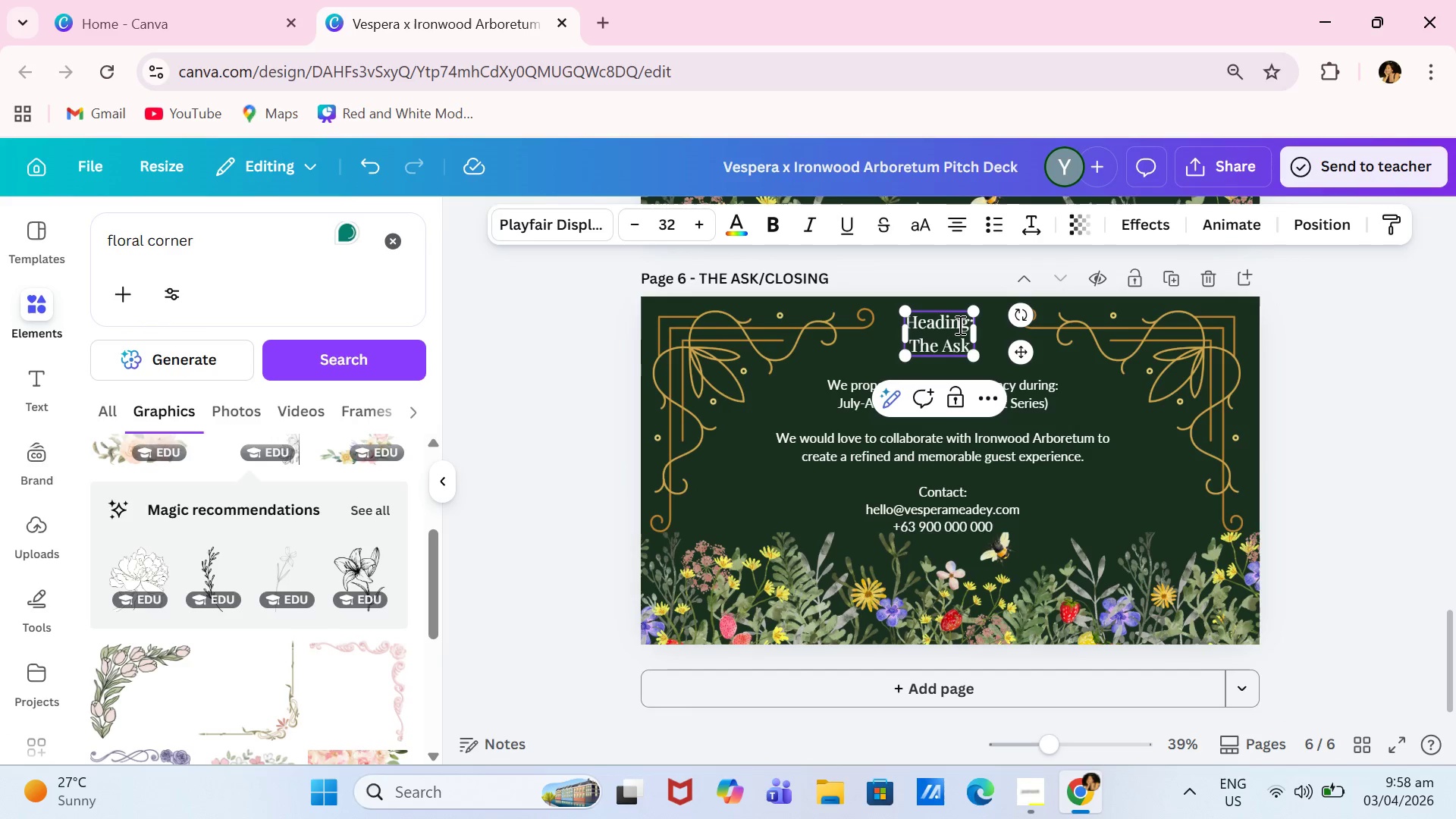 
key(ArrowRight)
 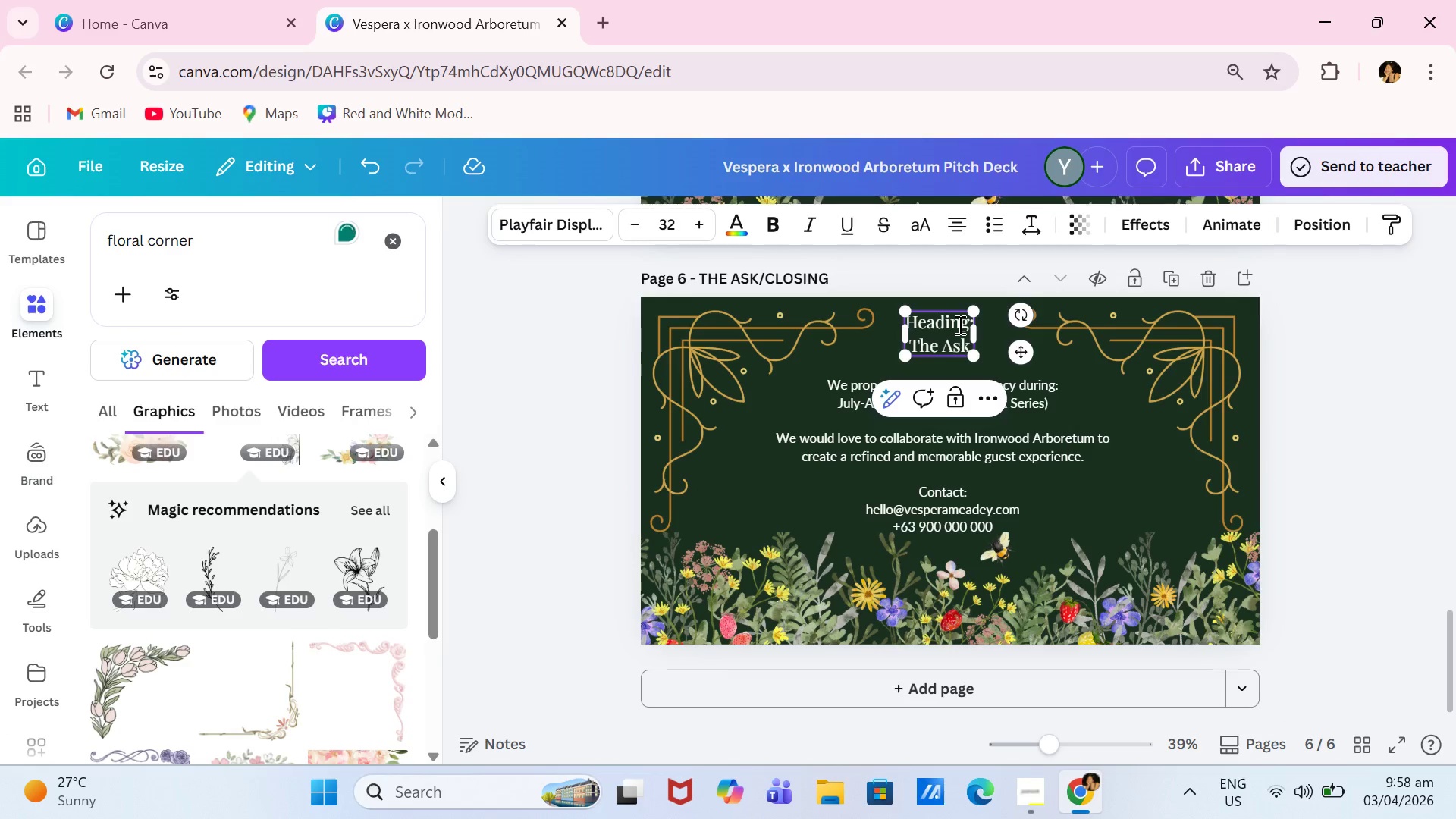 
key(ArrowRight)
 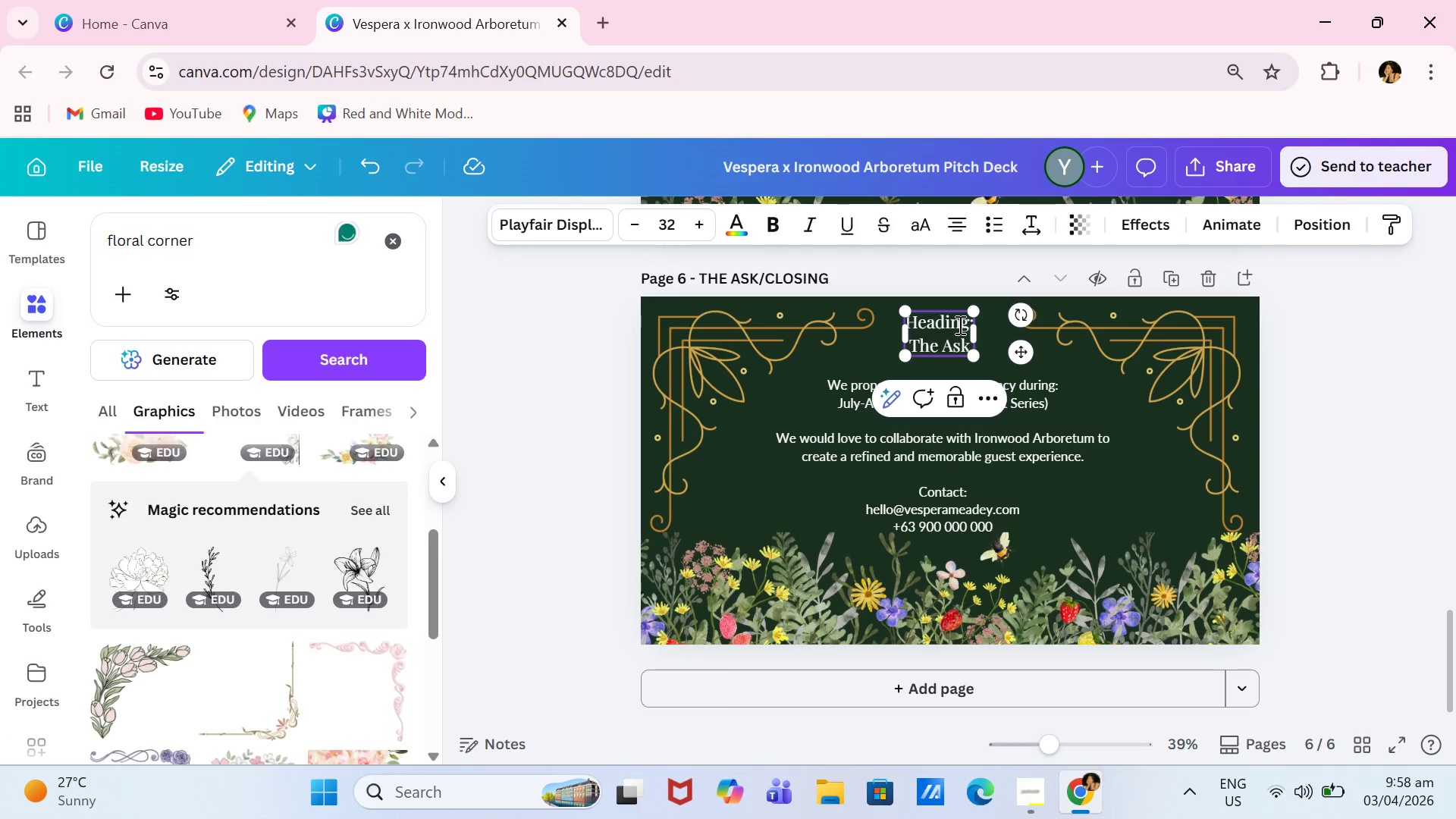 
key(Backspace)
 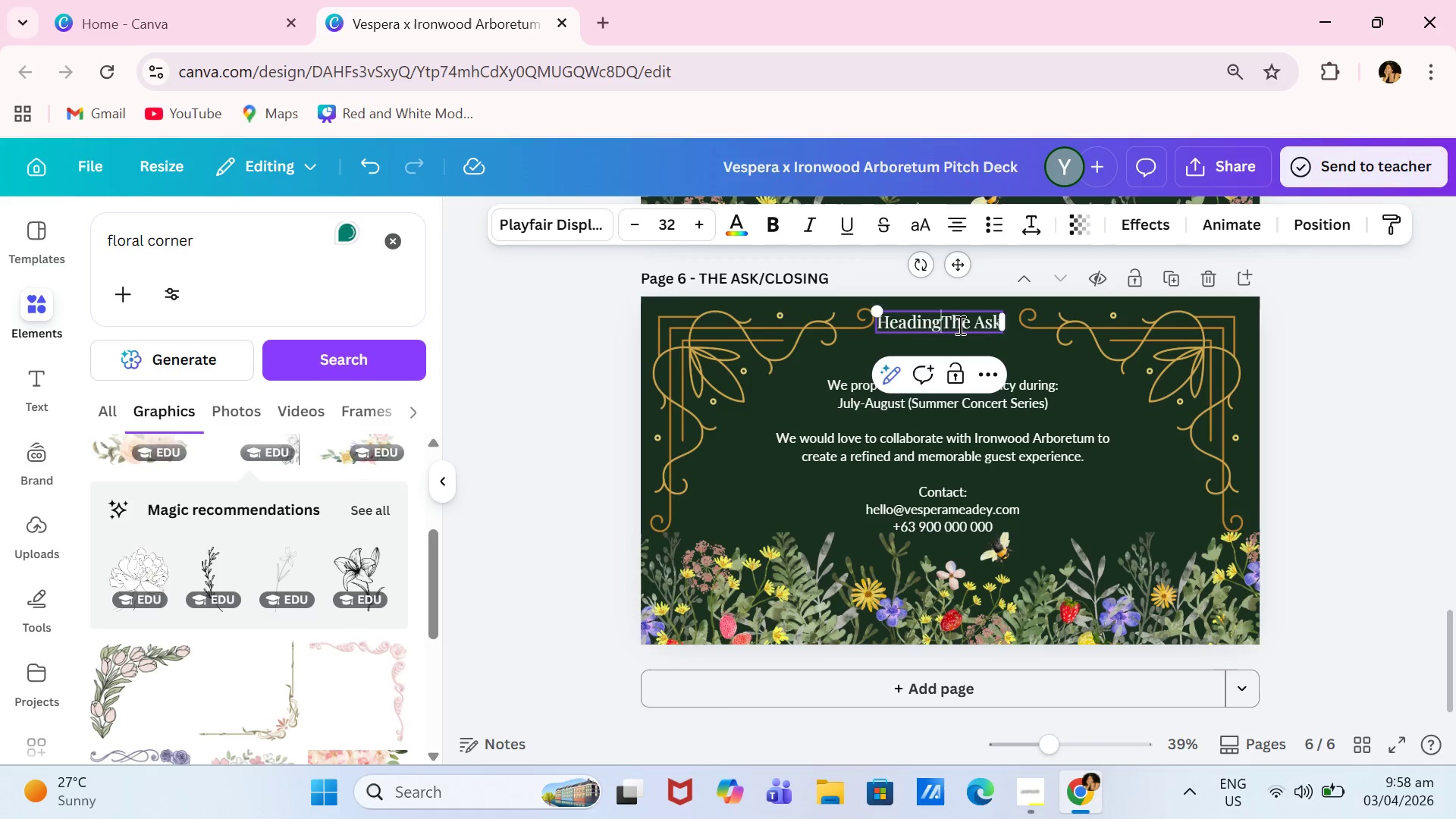 
key(Backspace)
 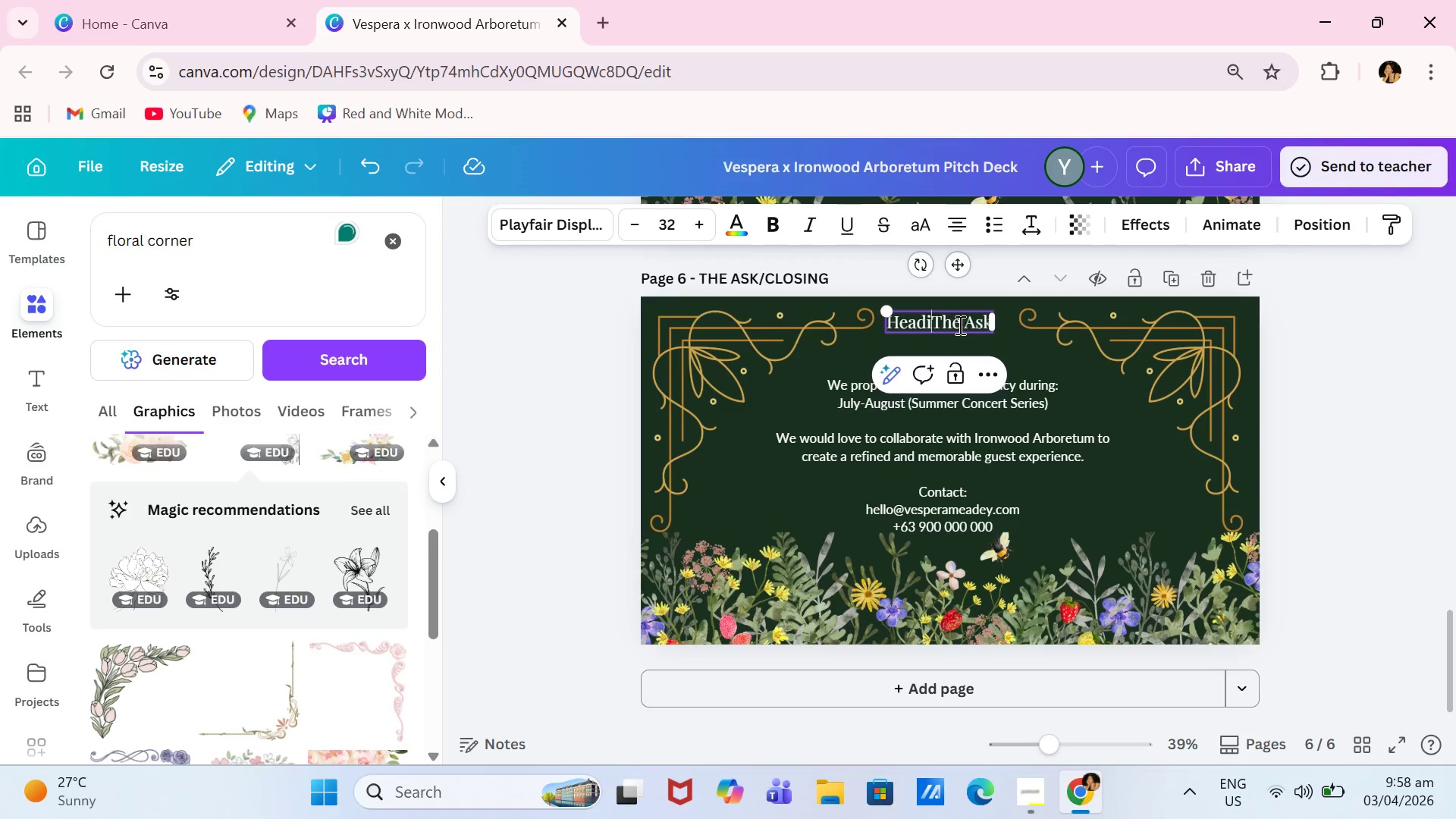 
key(Backspace)
 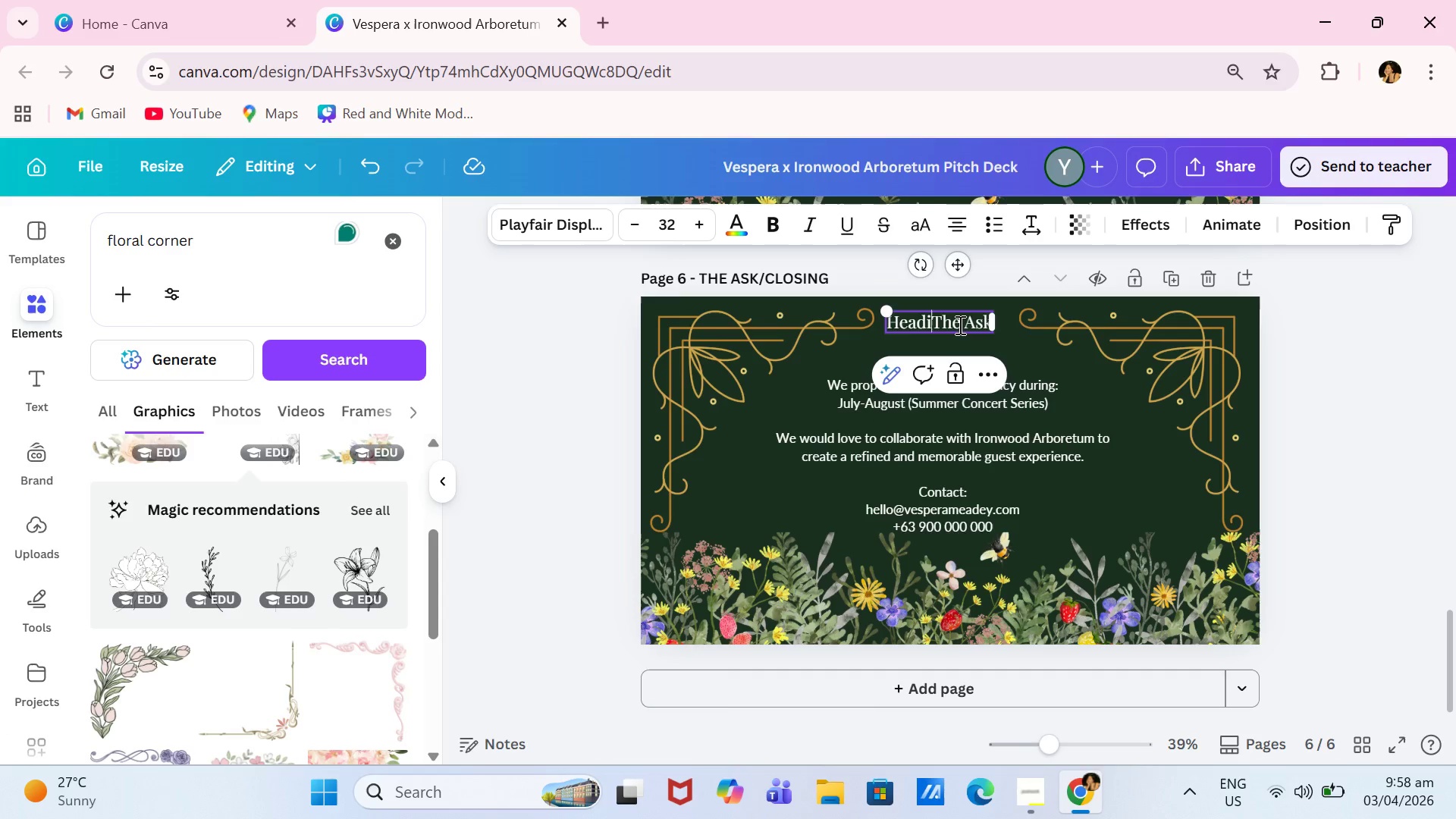 
key(Backspace)
 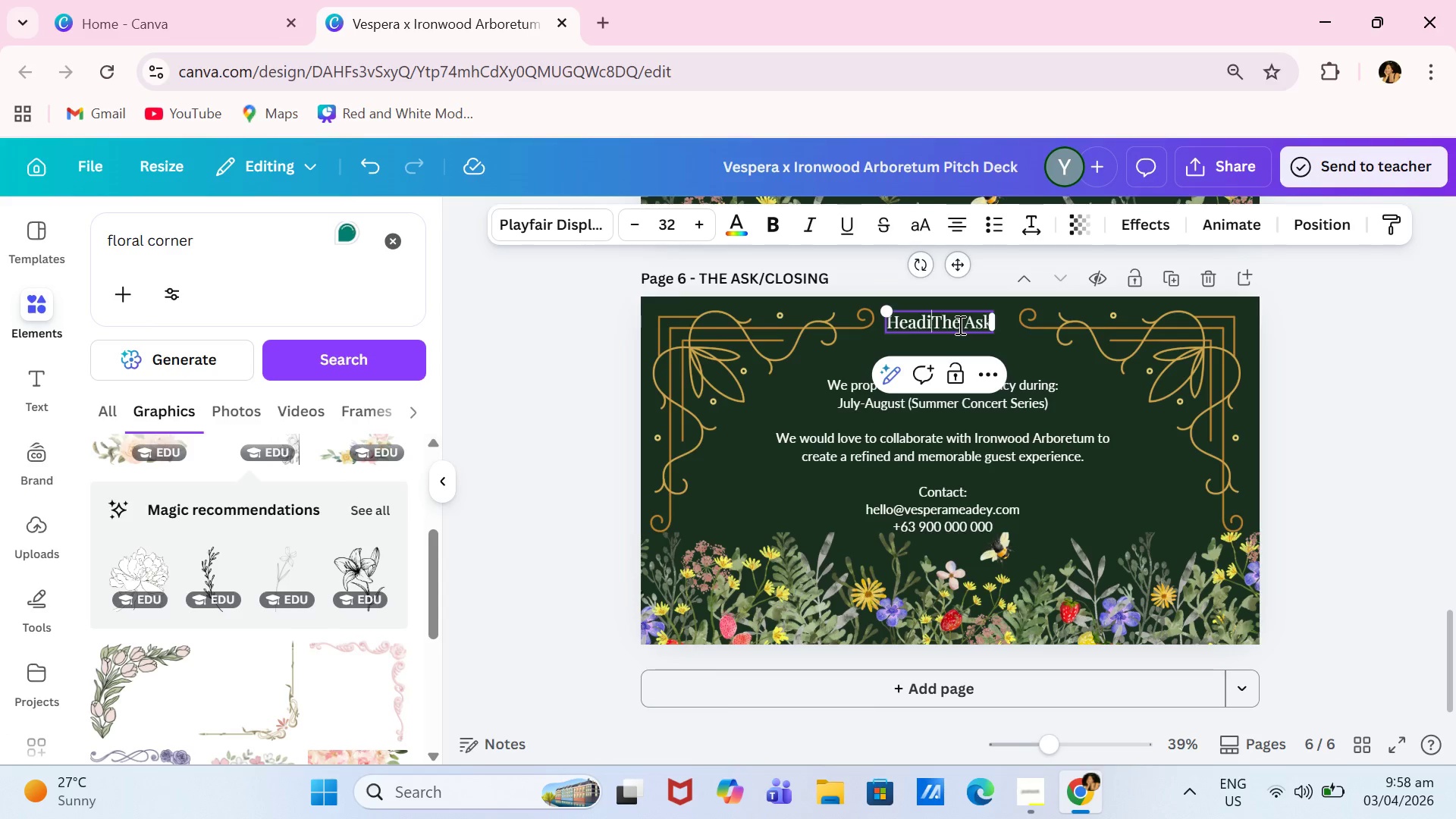 
key(Backspace)
 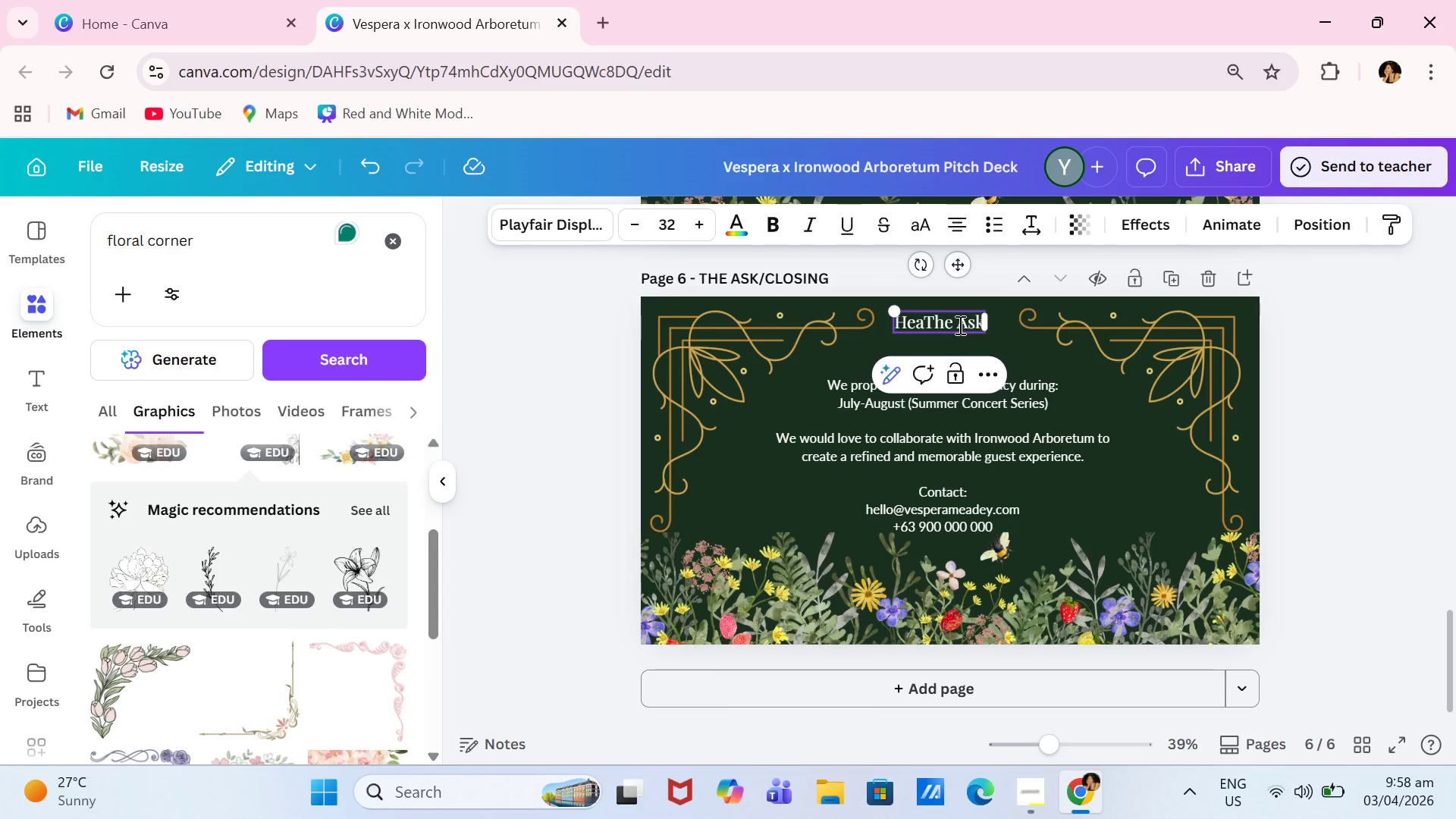 
key(Backspace)
 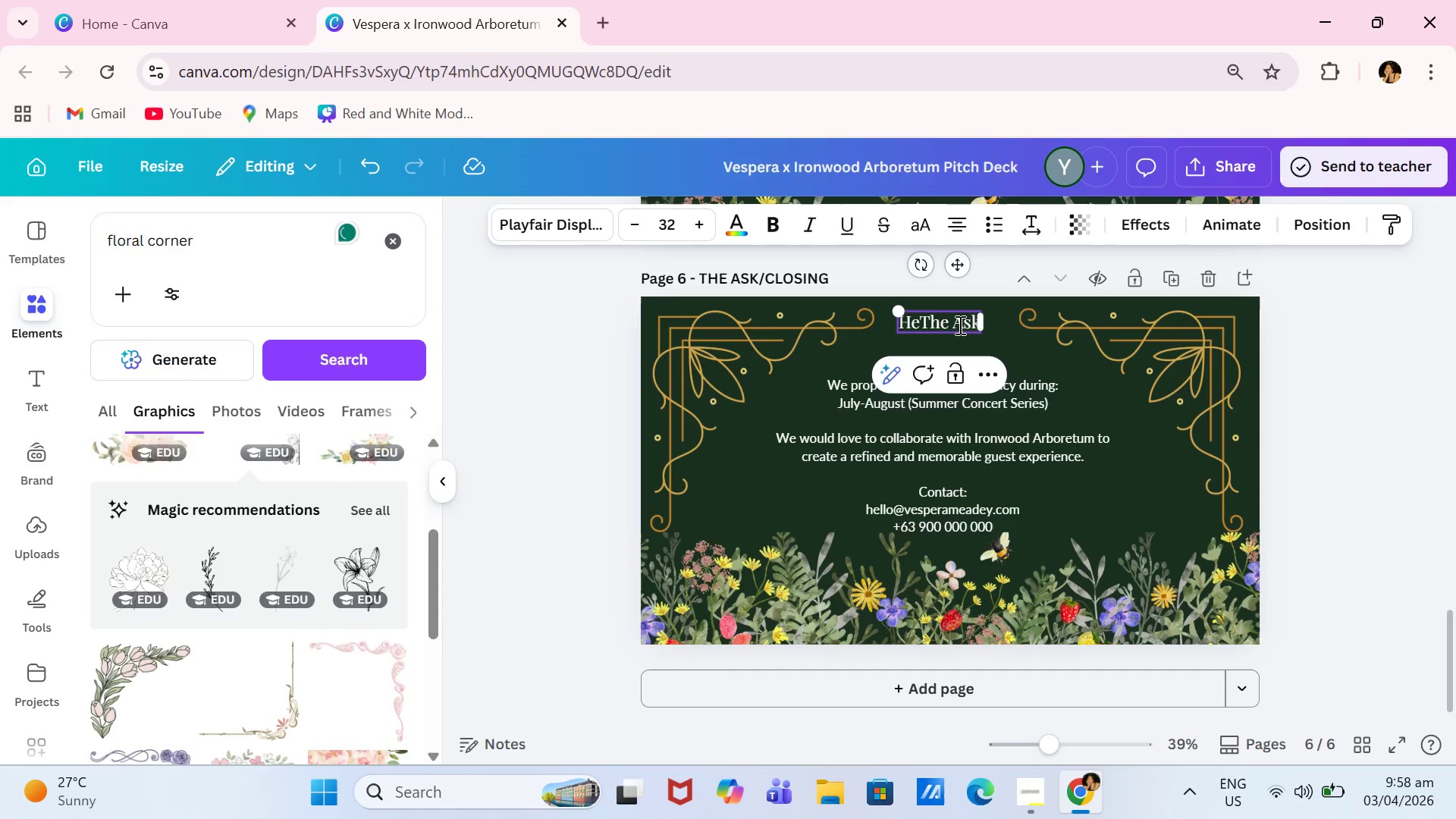 
key(Backspace)
 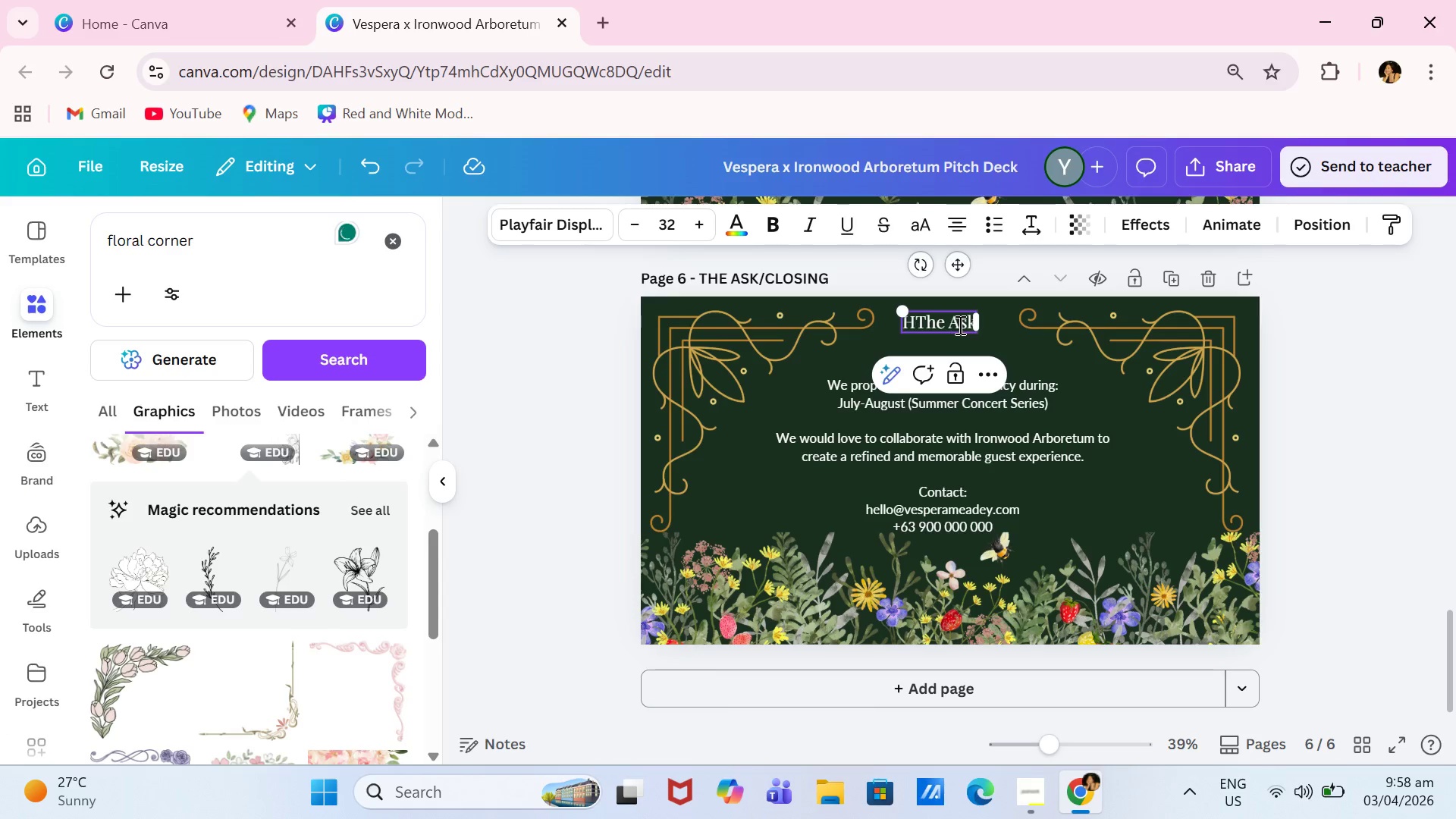 
key(Backspace)
 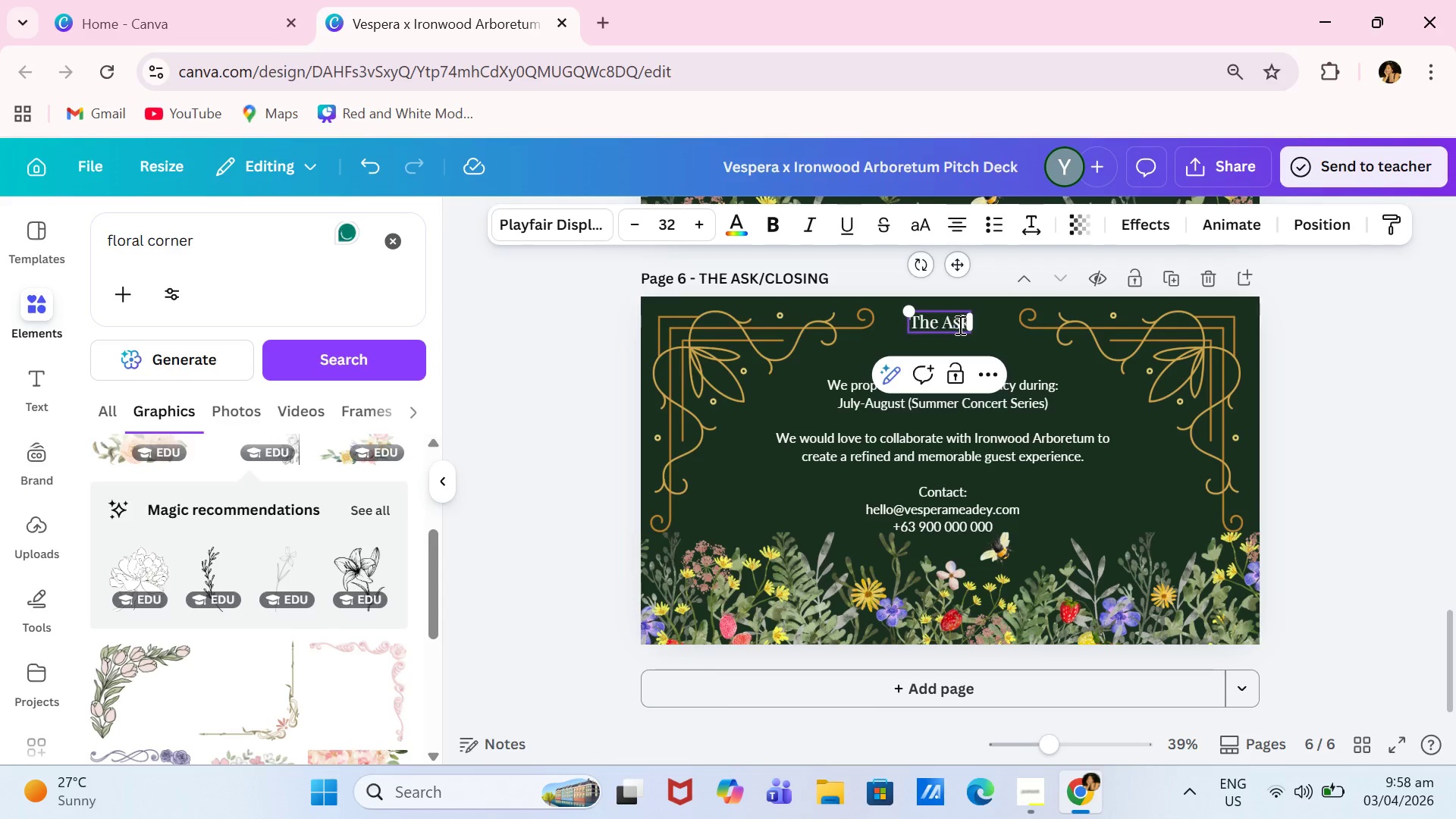 
key(Backspace)
 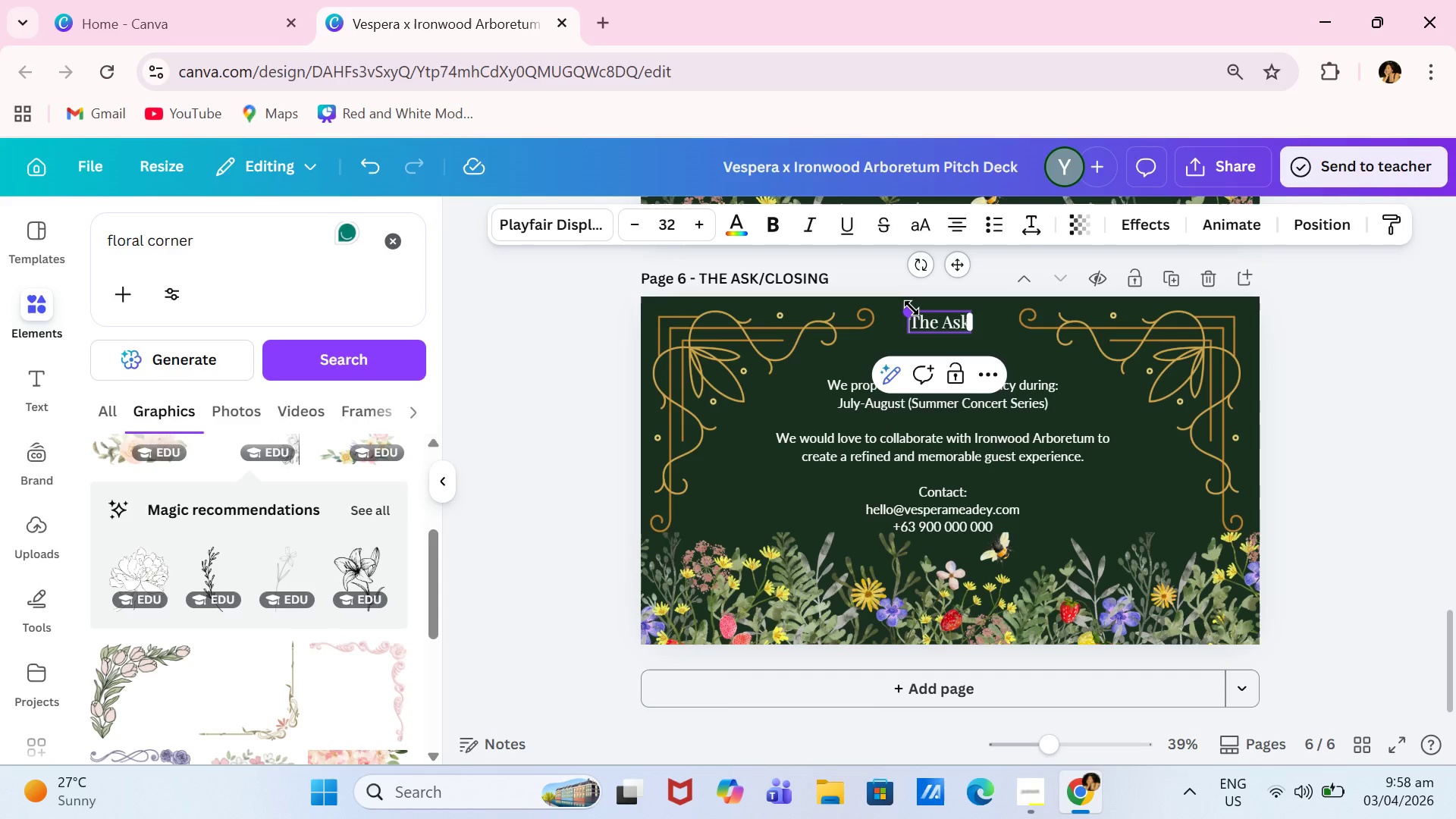 
left_click_drag(start_coordinate=[912, 308], to_coordinate=[883, 306])
 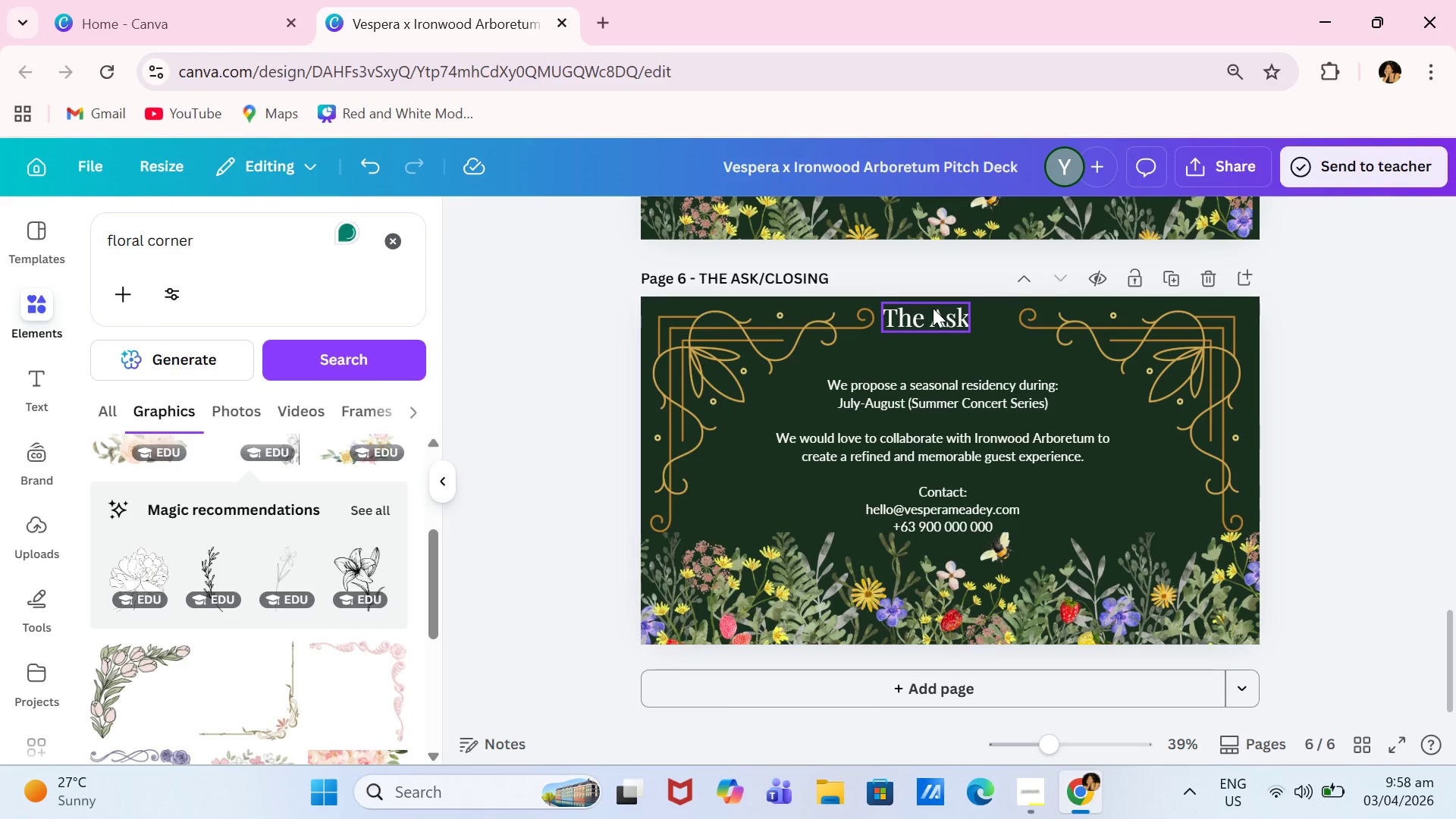 
left_click_drag(start_coordinate=[934, 308], to_coordinate=[952, 332])
 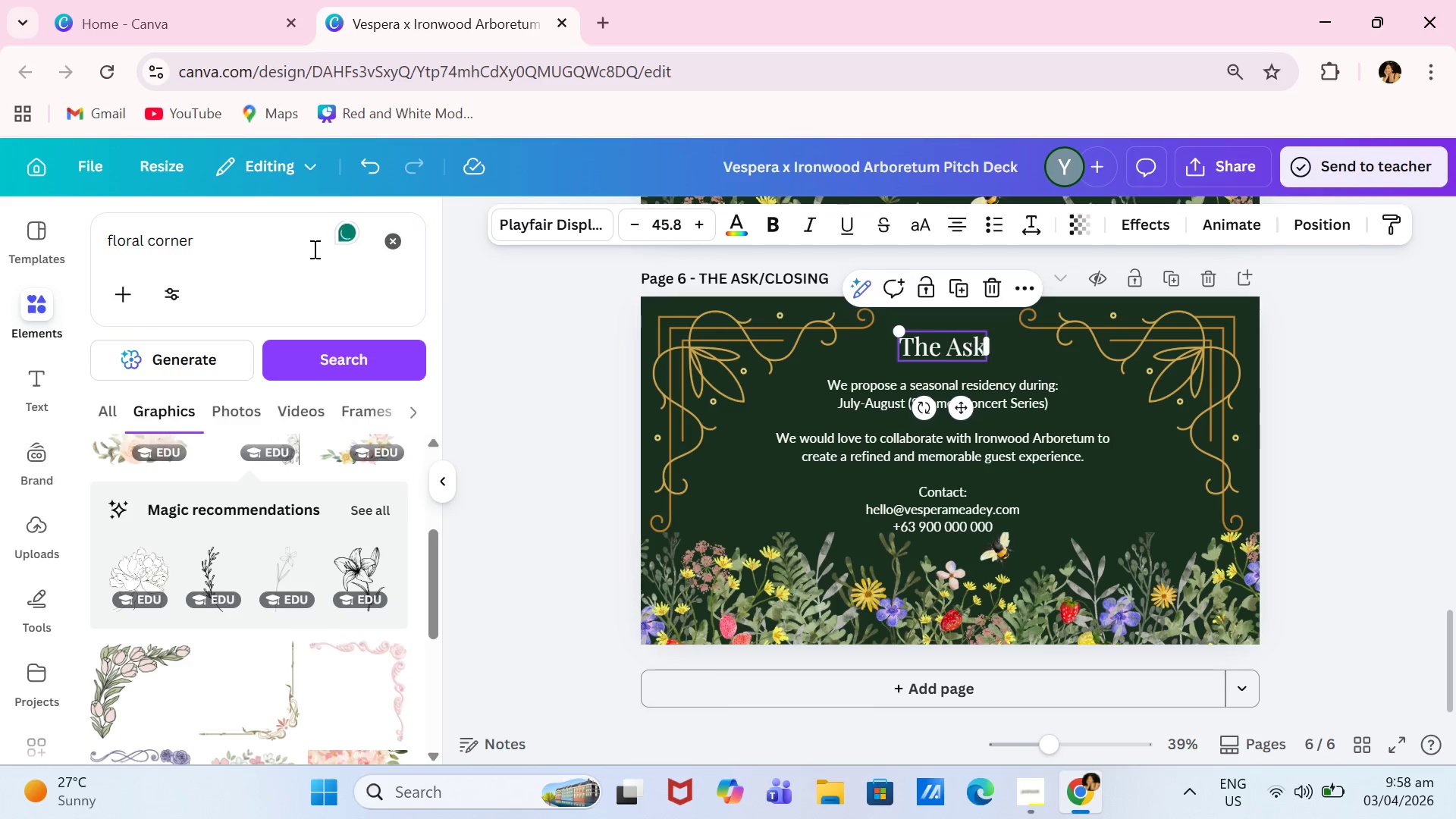 
left_click_drag(start_coordinate=[313, 249], to_coordinate=[72, 234])
 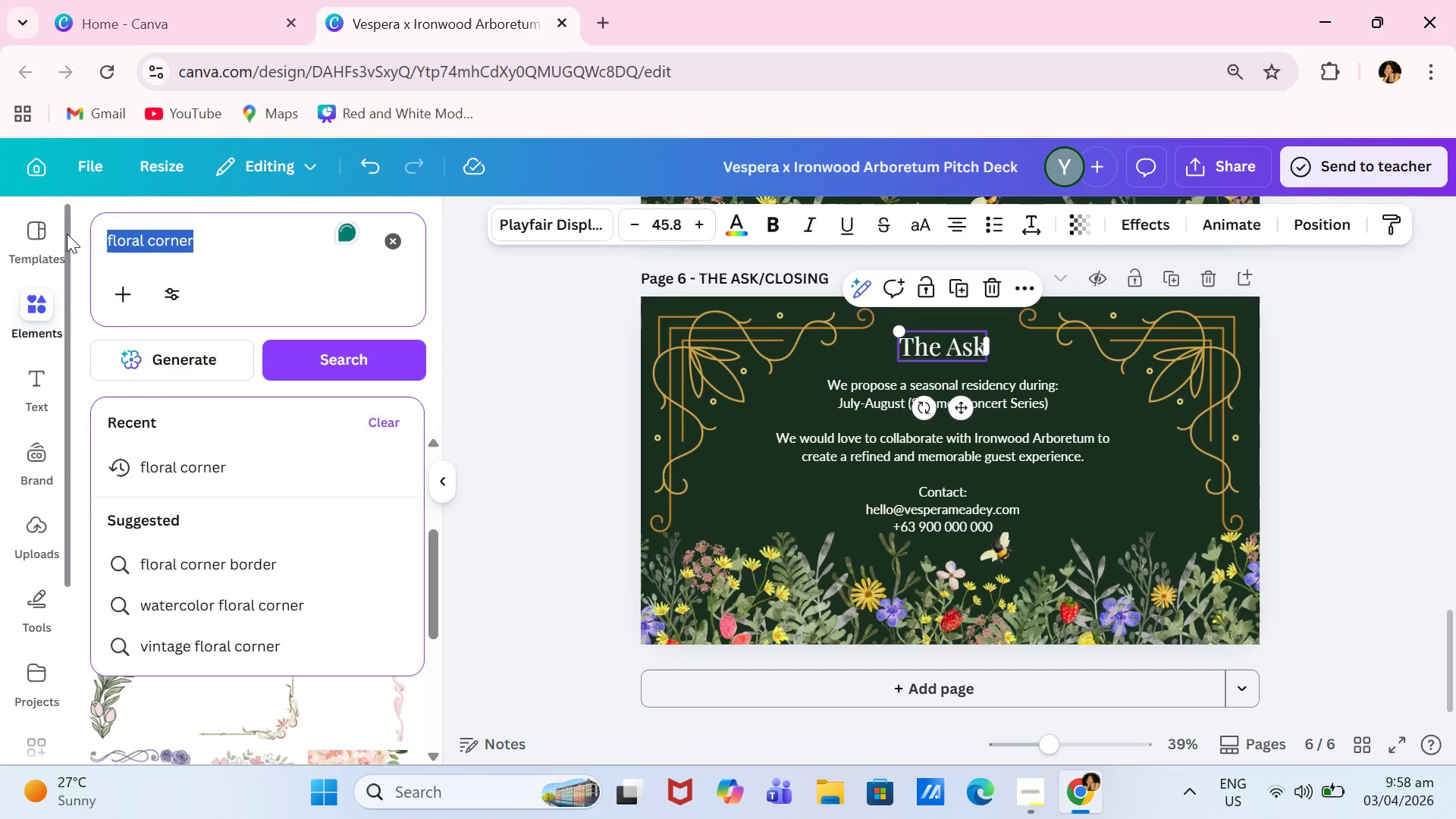 
type(email)
 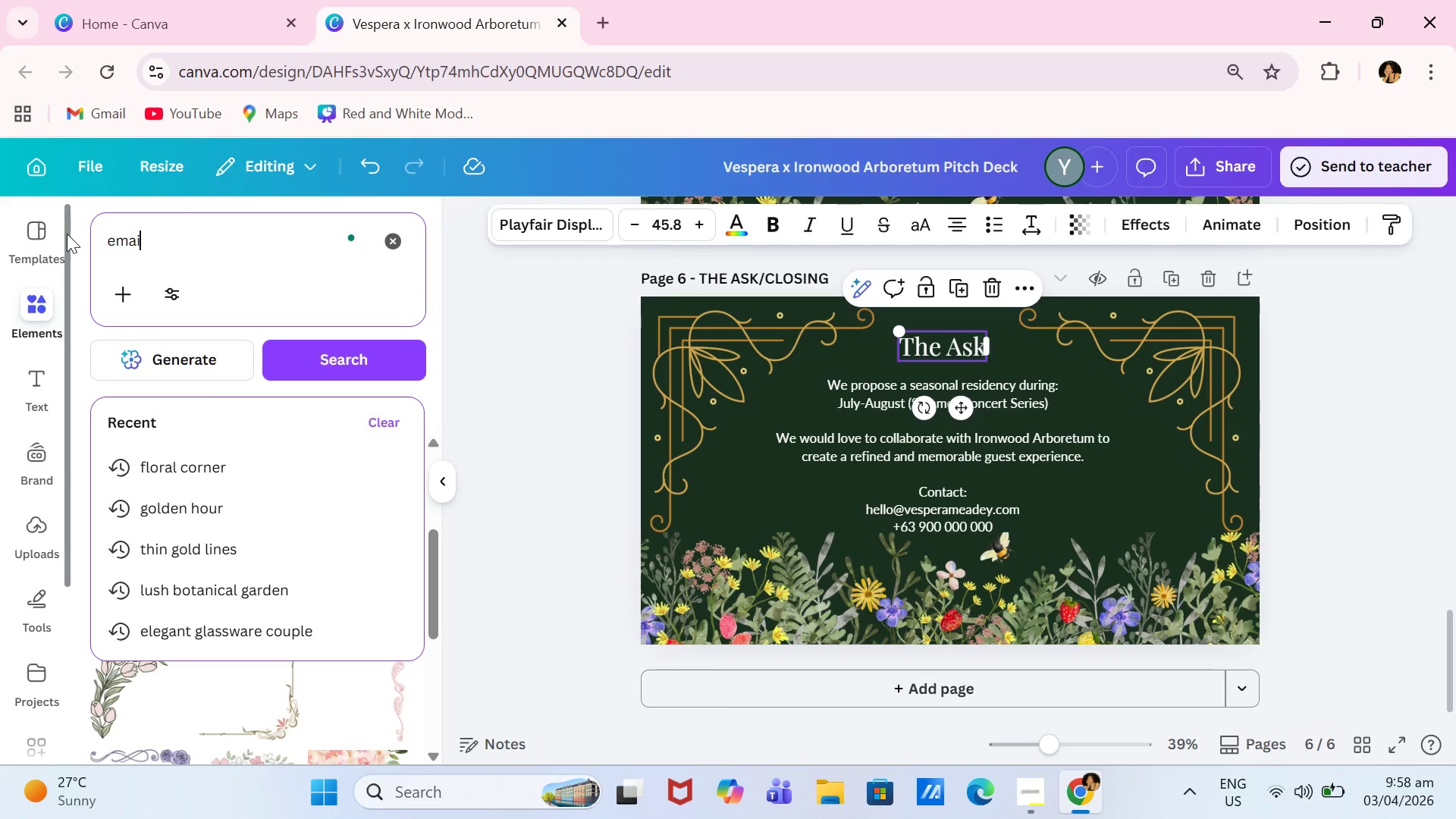 
key(Enter)
 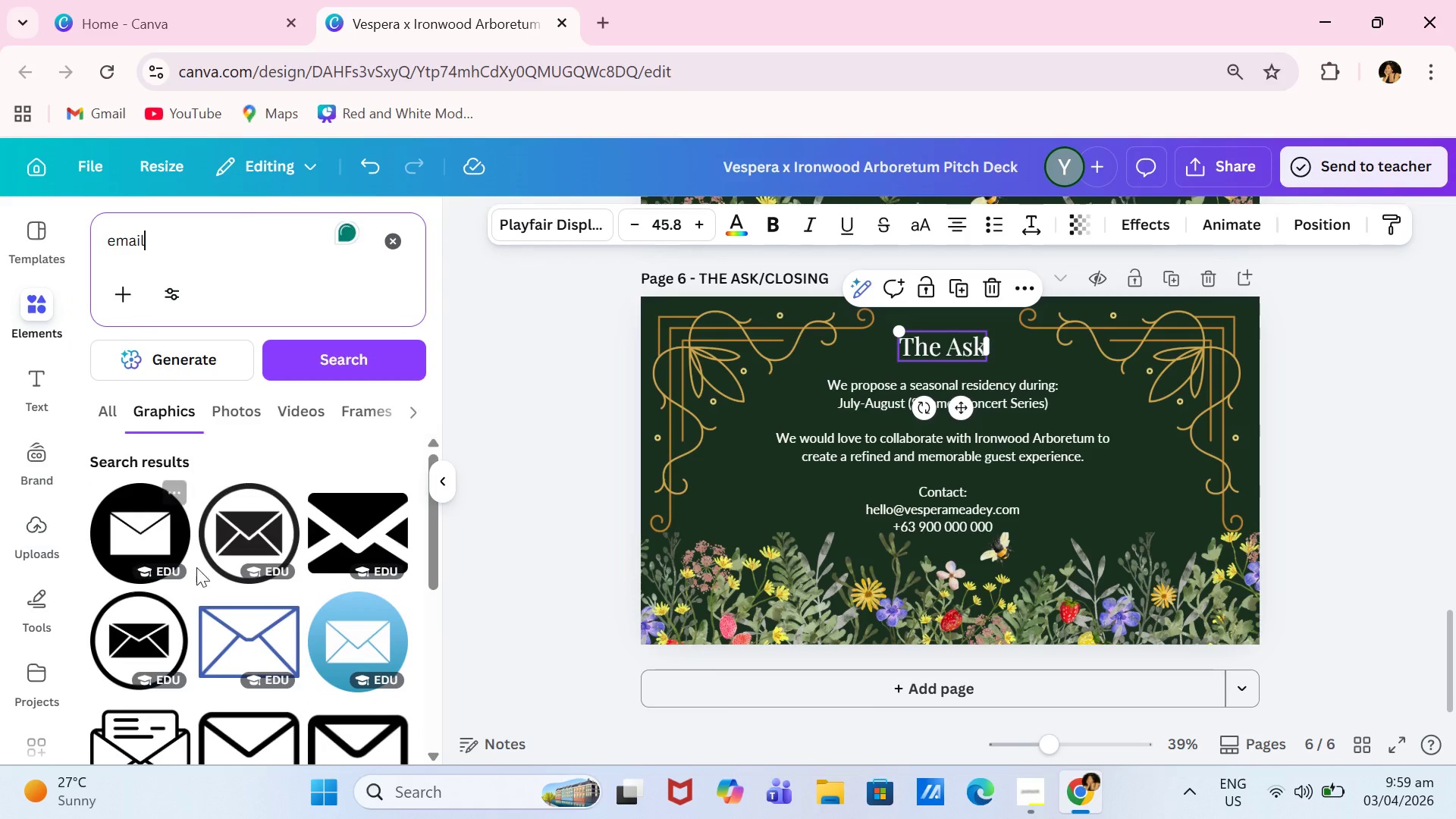 
left_click([249, 524])
 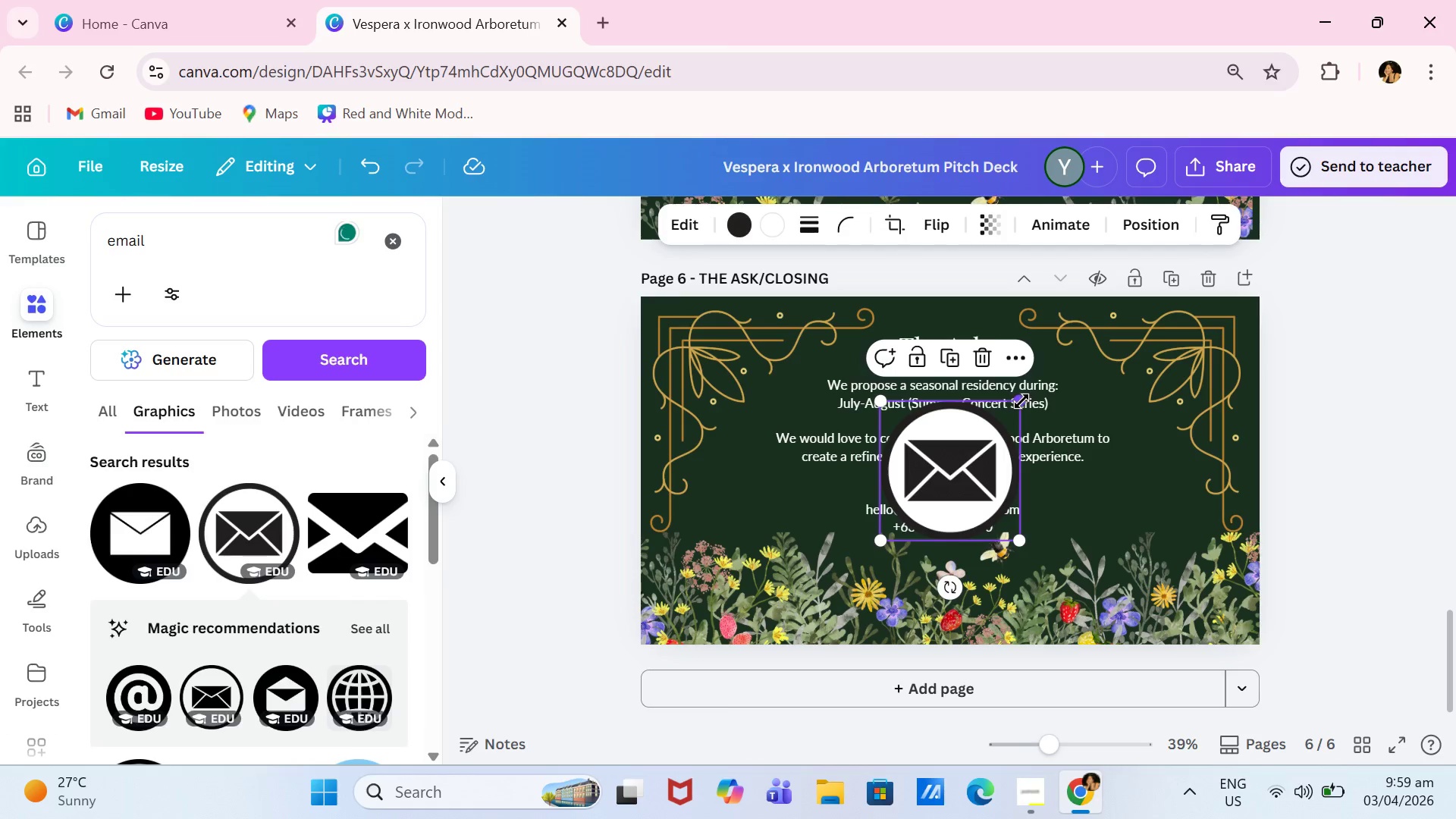 
left_click_drag(start_coordinate=[1021, 399], to_coordinate=[892, 510])
 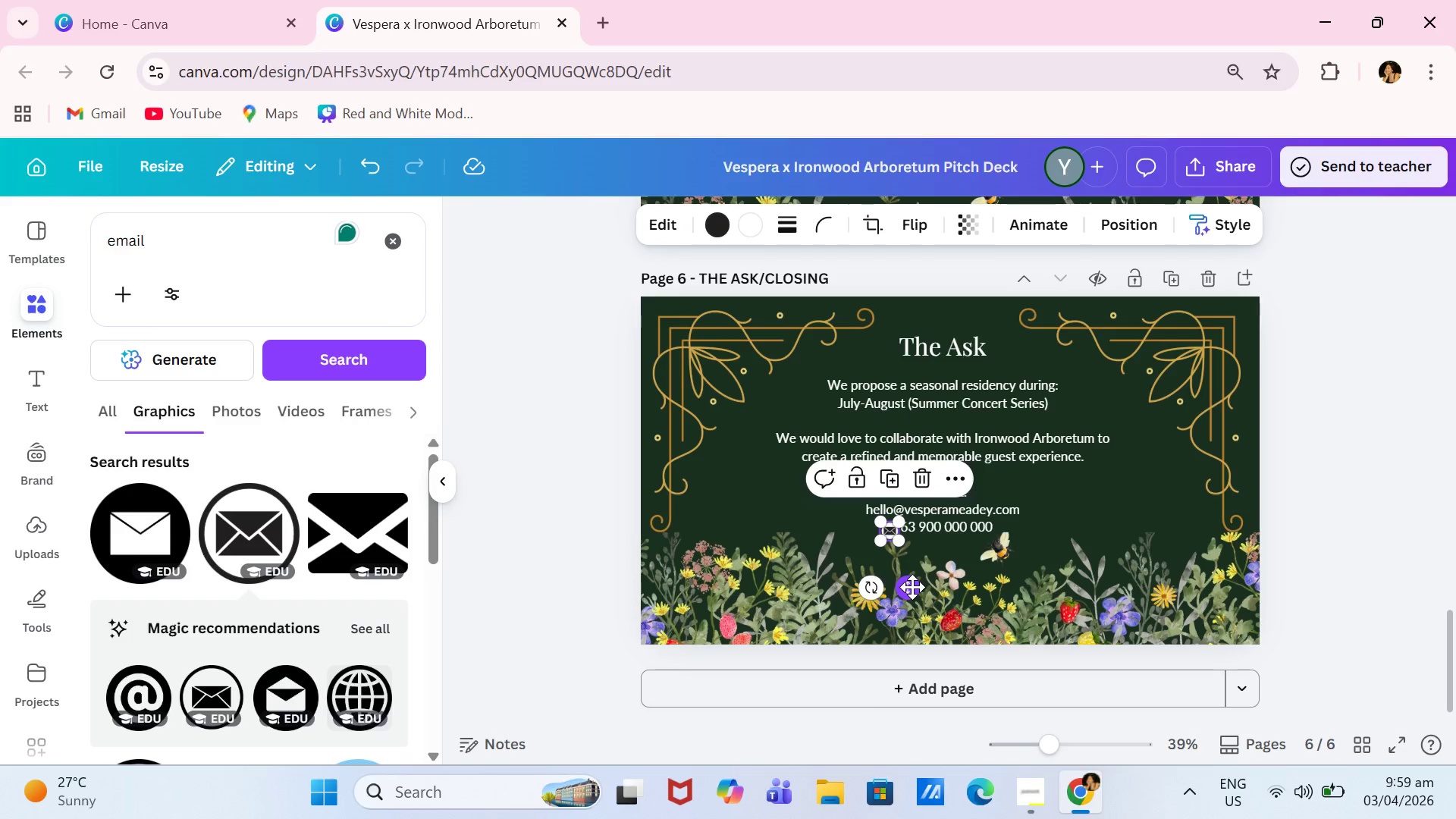 
left_click_drag(start_coordinate=[912, 587], to_coordinate=[881, 566])
 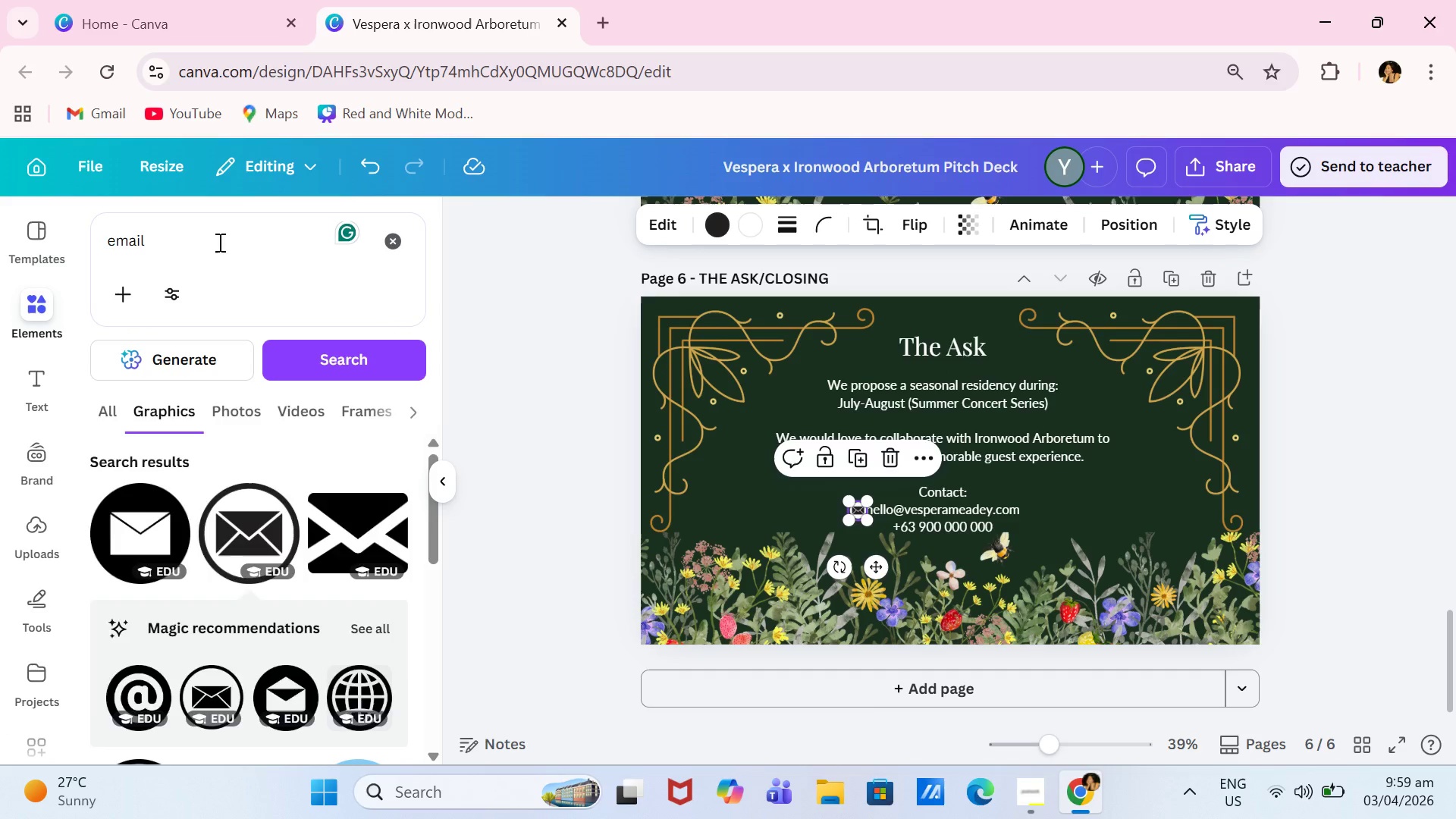 
left_click_drag(start_coordinate=[218, 242], to_coordinate=[68, 242])
 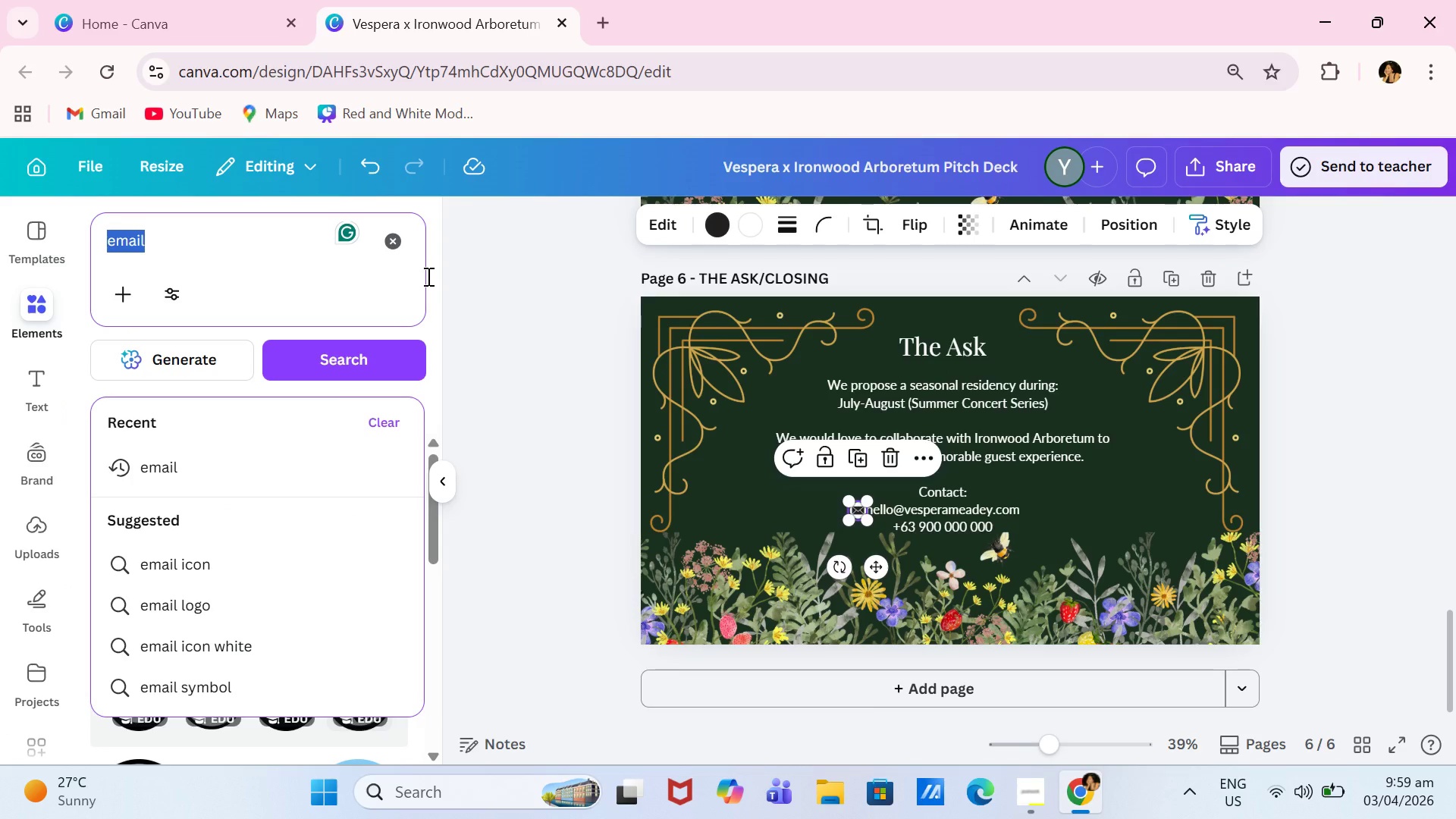 
type(number)
 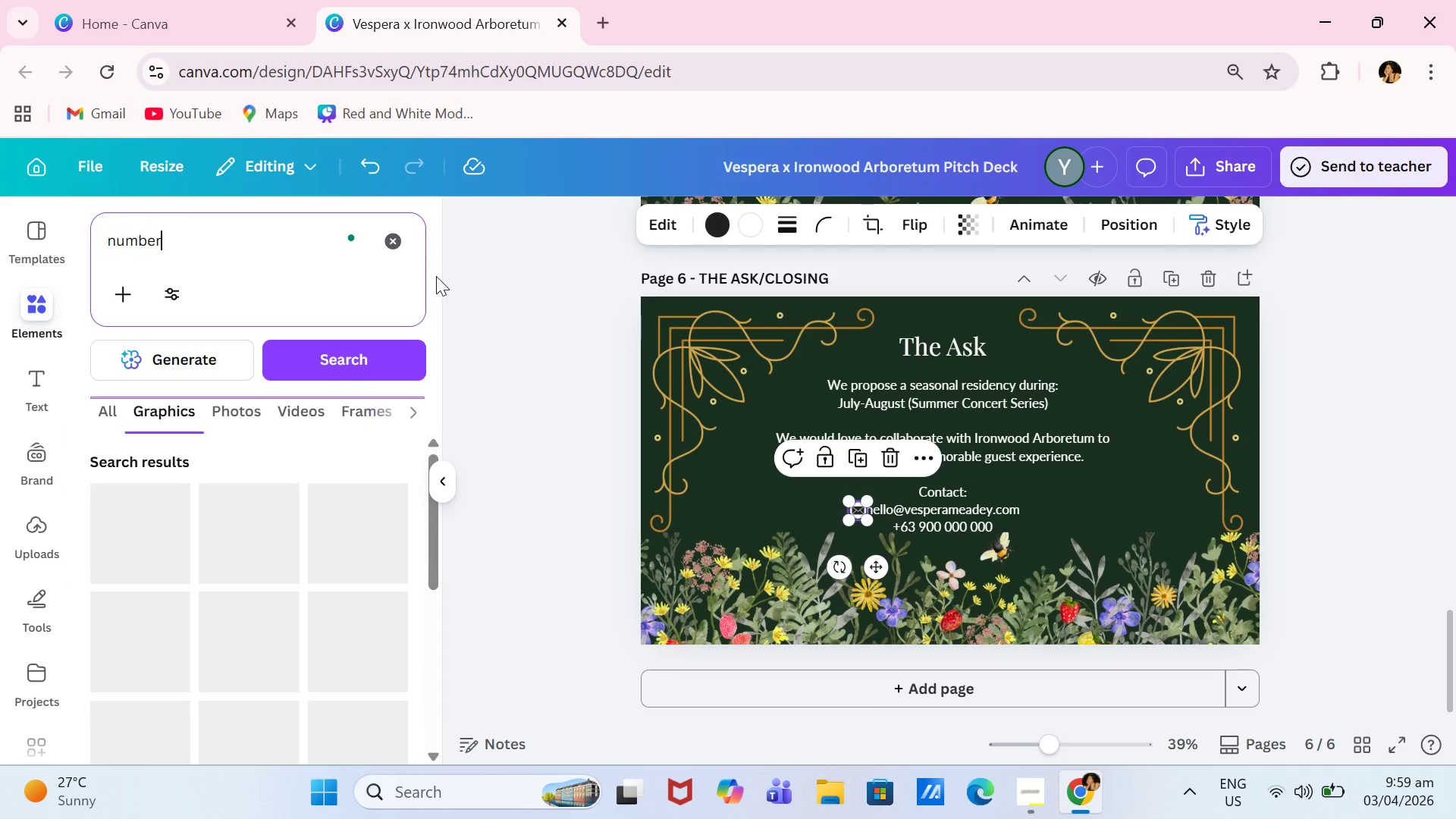 
key(Enter)
 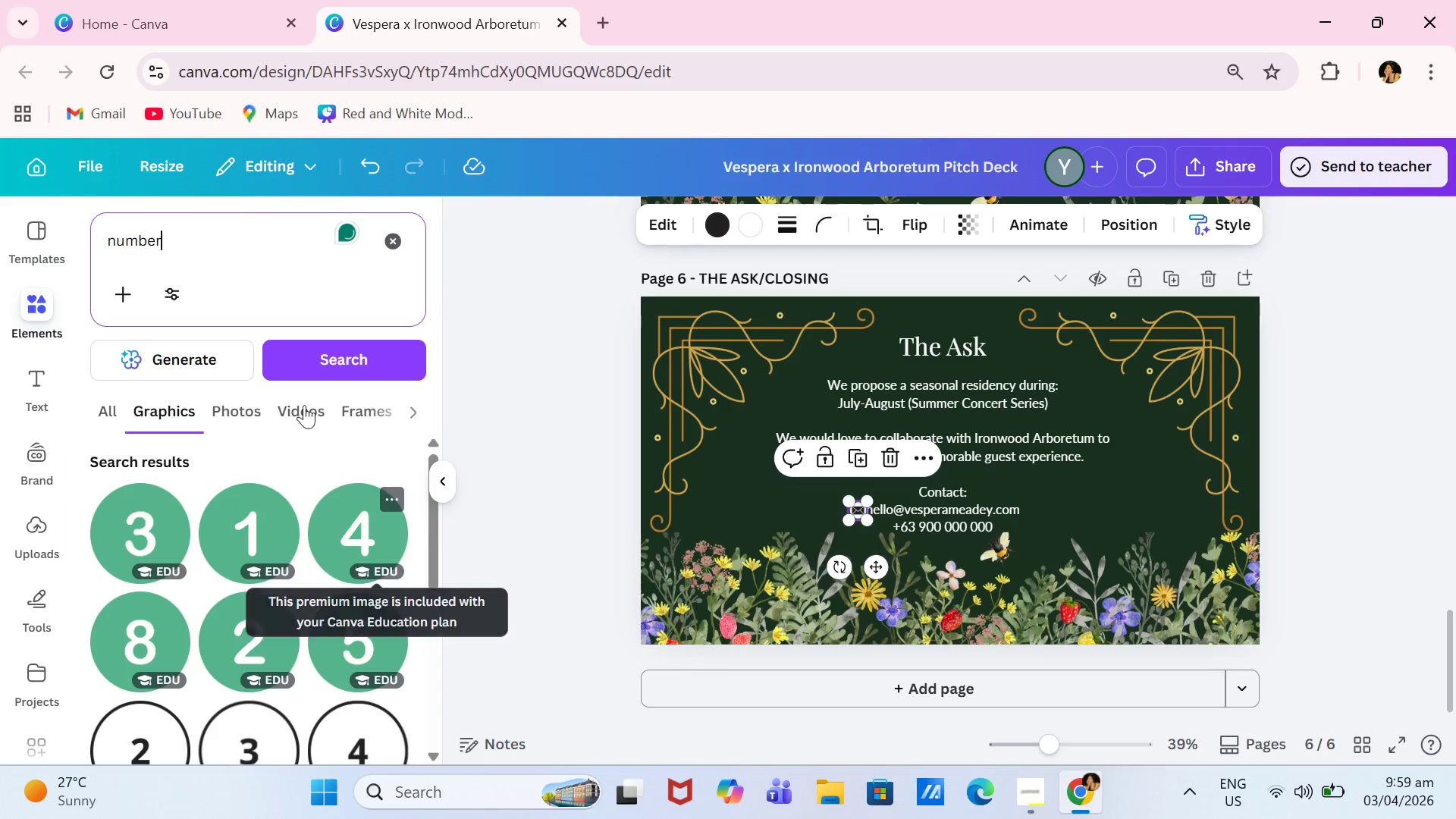 
left_click_drag(start_coordinate=[182, 237], to_coordinate=[41, 243])
 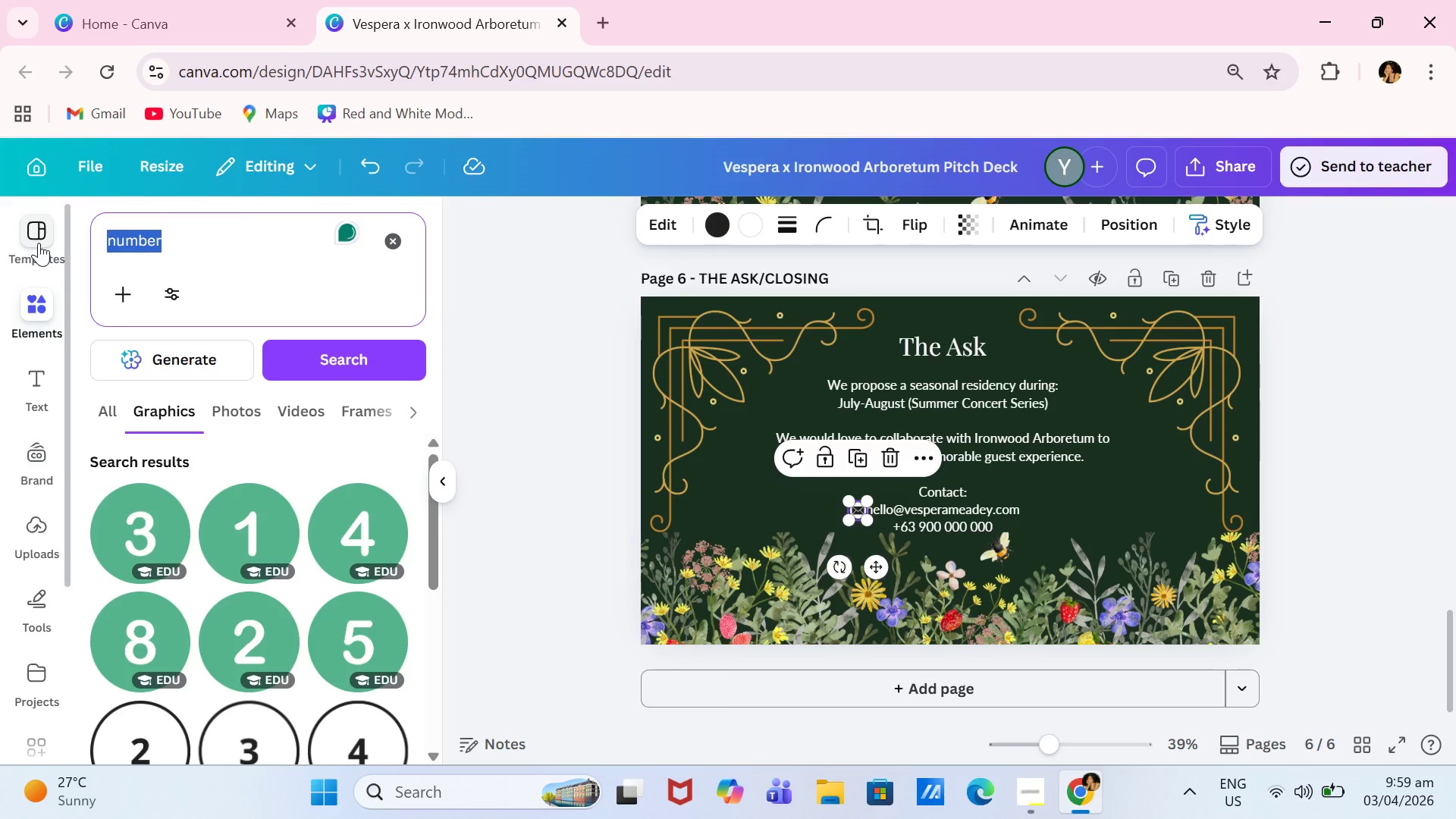 
type(phone)
 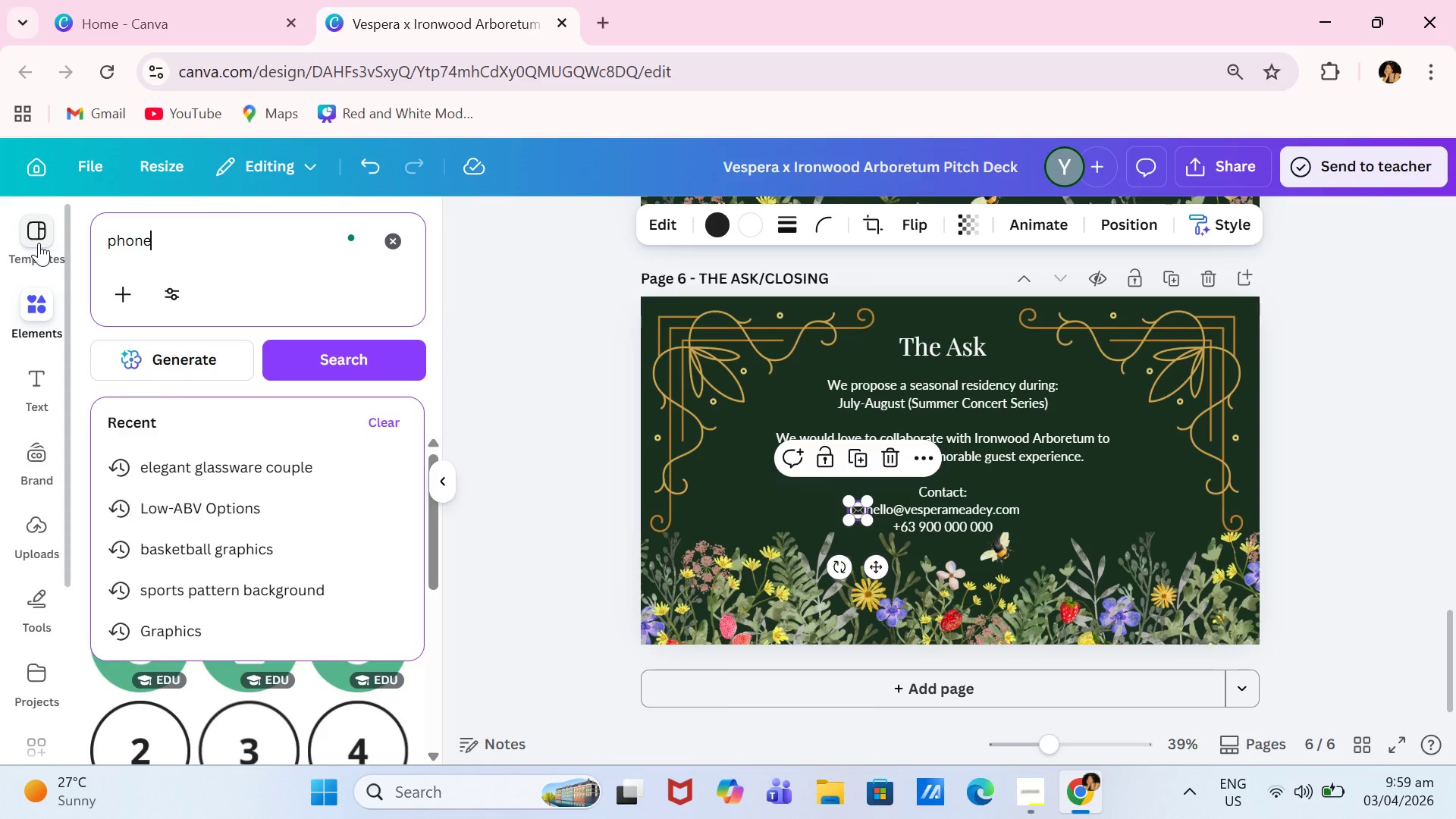 
key(Enter)
 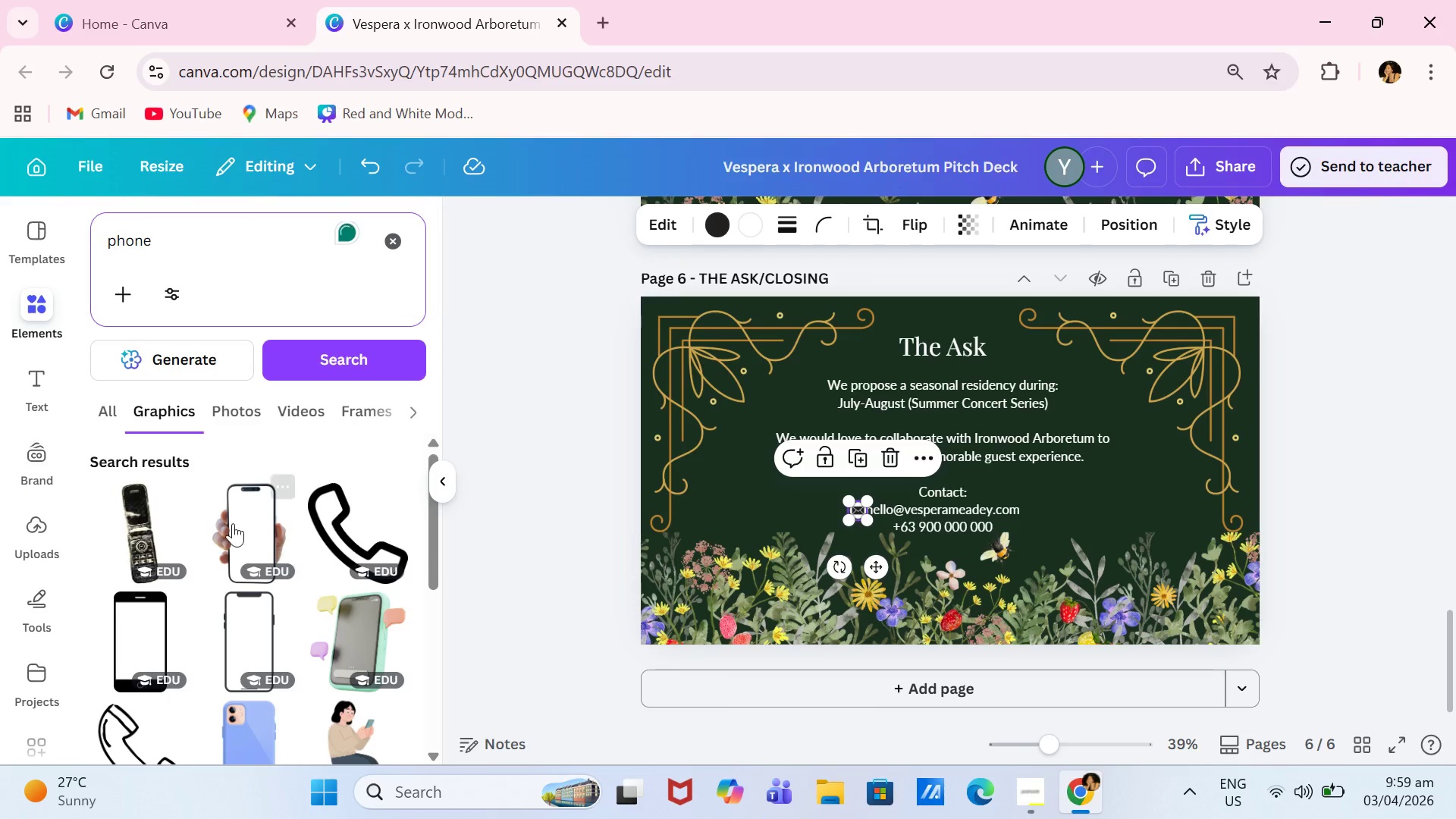 
scroll: coordinate [359, 579], scroll_direction: down, amount: 2.0
 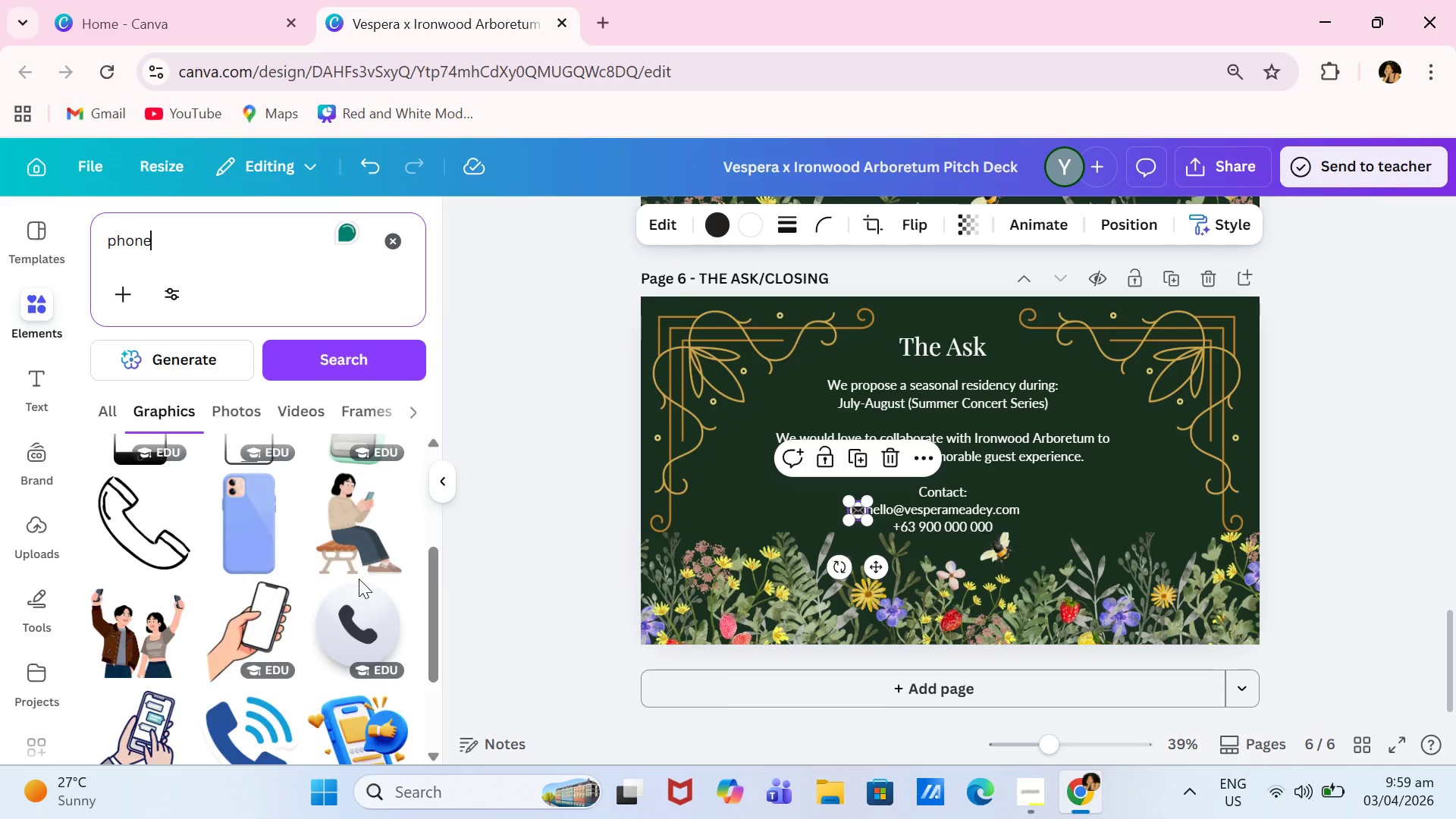 
scroll: coordinate [361, 577], scroll_direction: up, amount: 1.0
 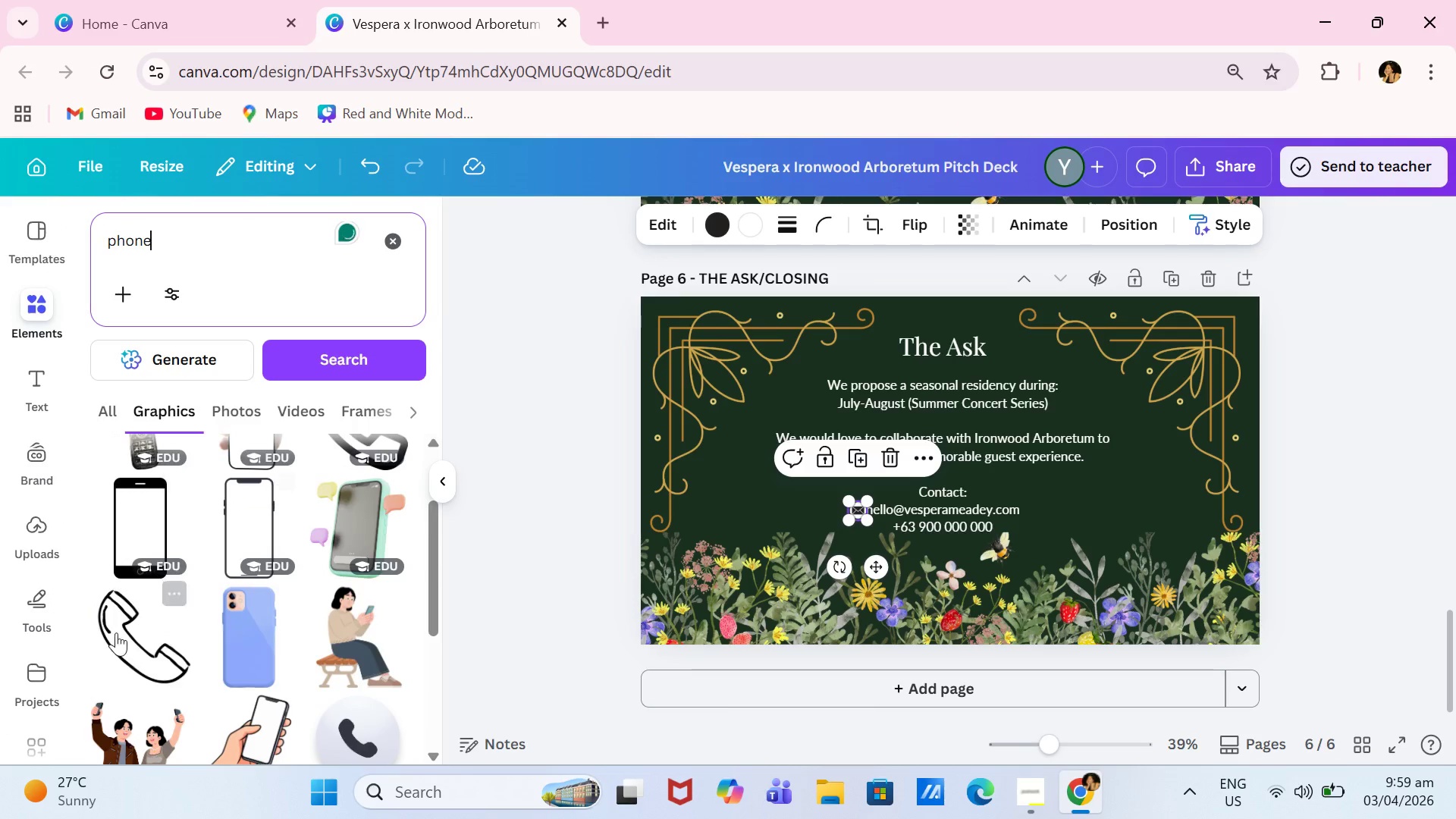 
left_click([105, 638])
 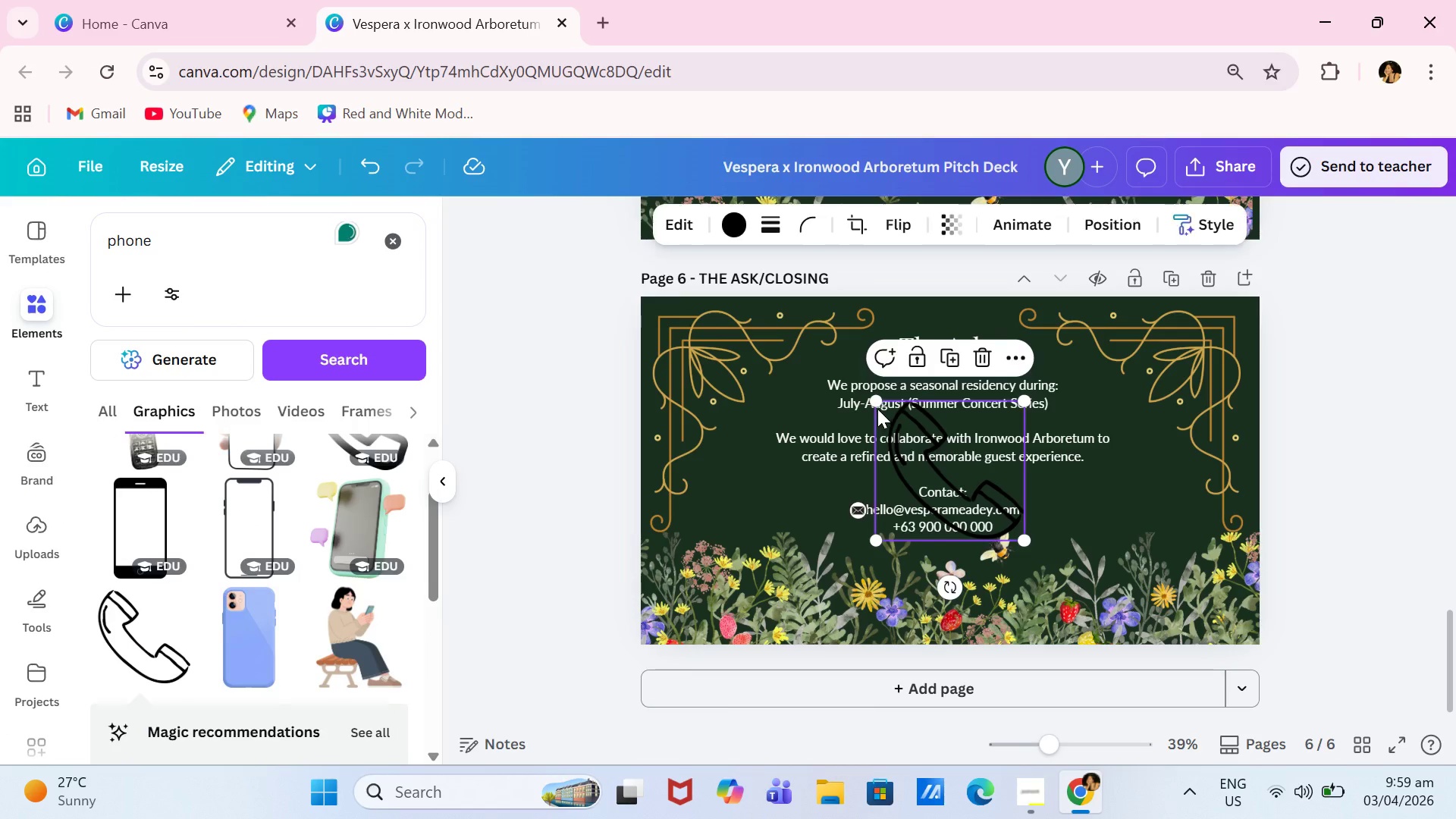 
left_click_drag(start_coordinate=[875, 400], to_coordinate=[1019, 499])
 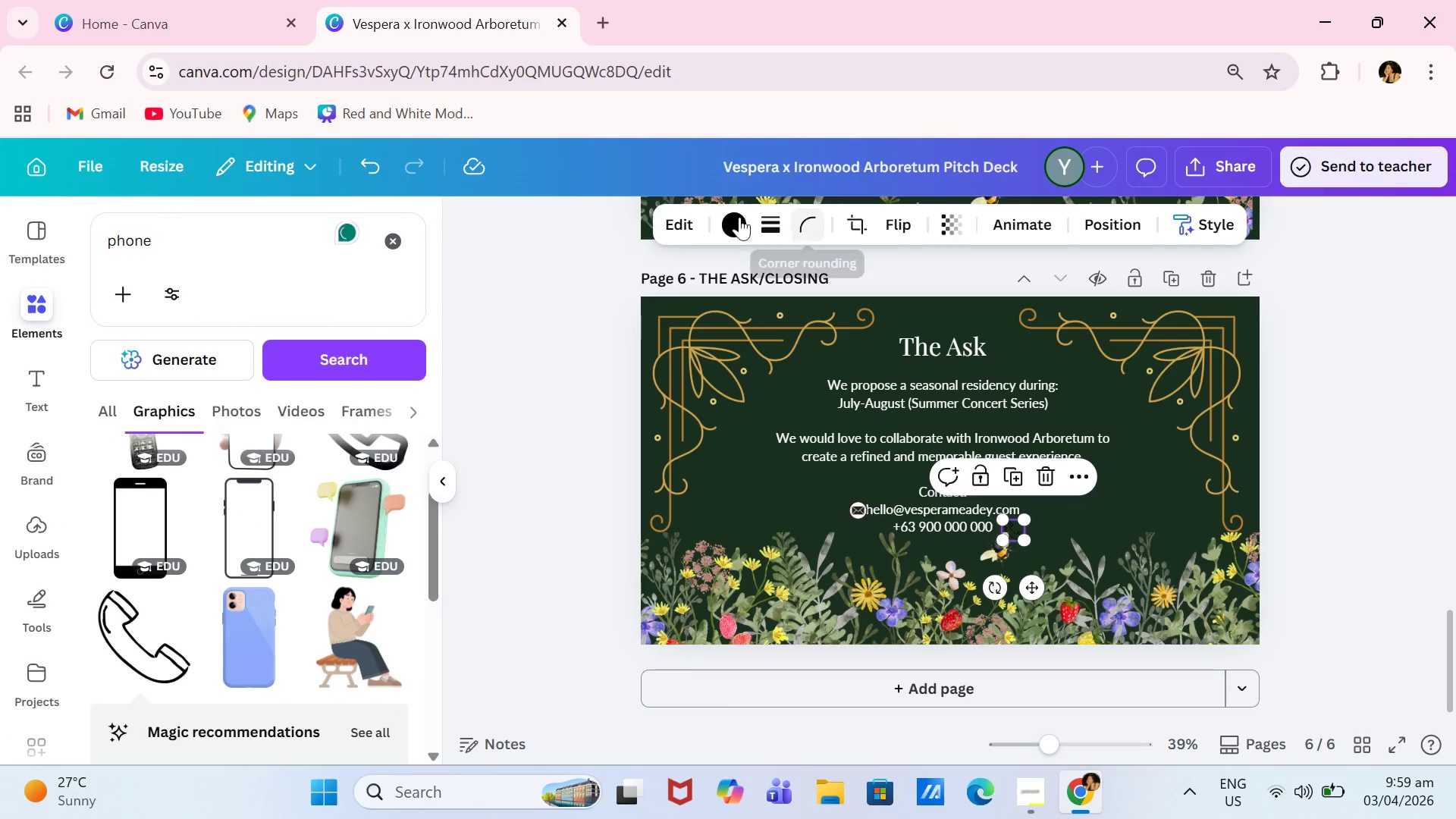 
left_click([737, 217])
 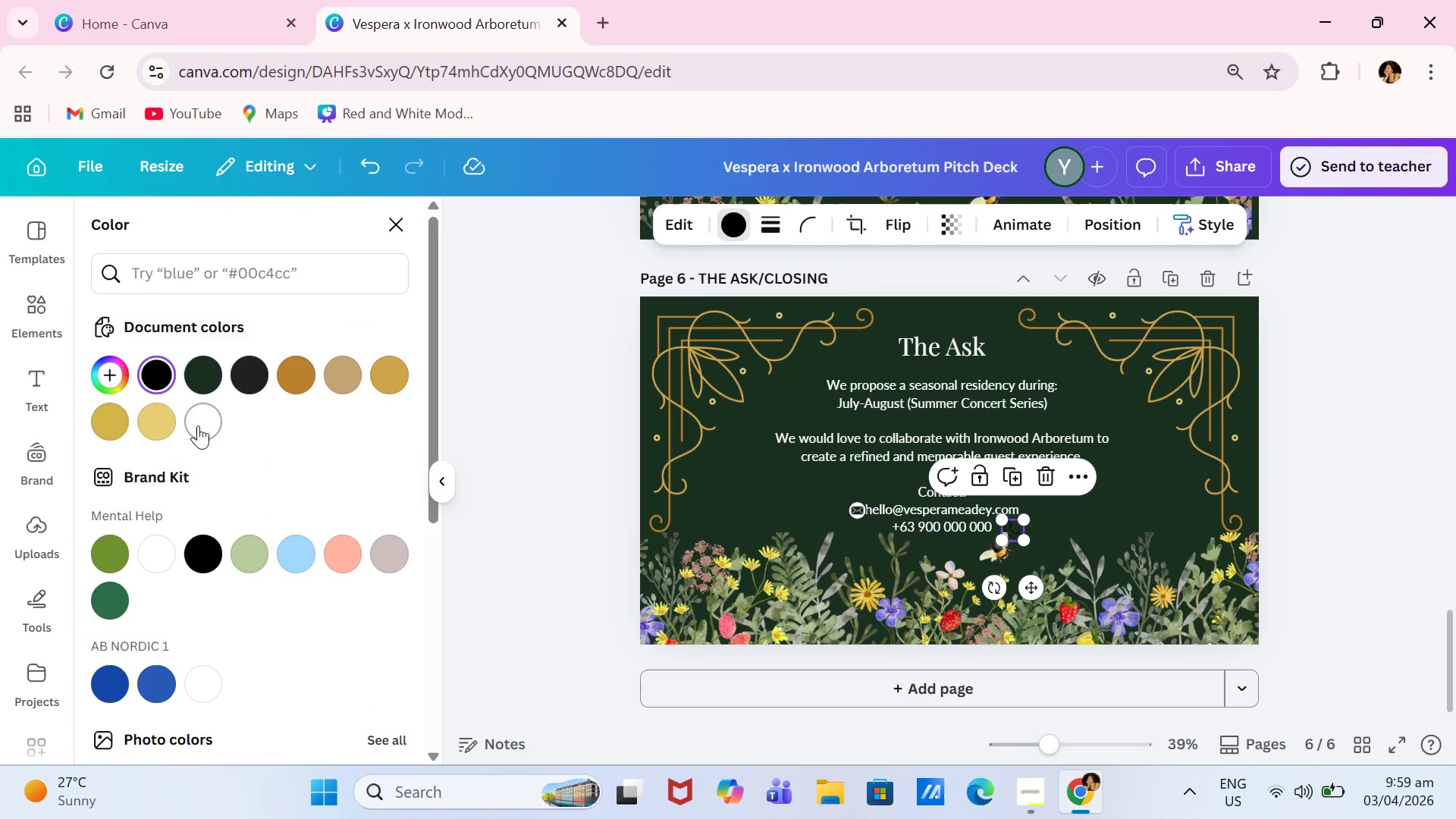 
left_click([198, 425])
 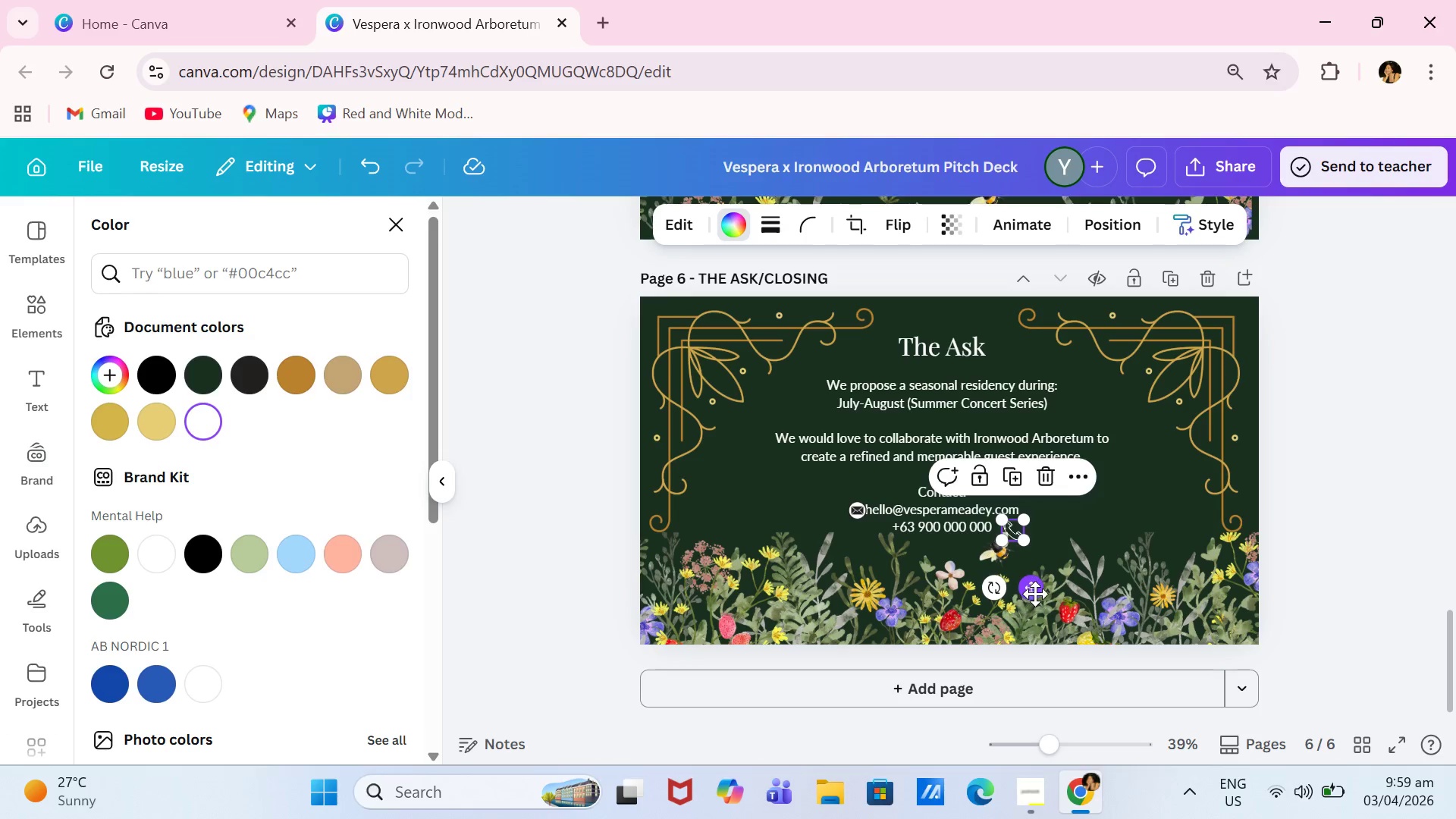 
left_click_drag(start_coordinate=[1035, 594], to_coordinate=[912, 595])
 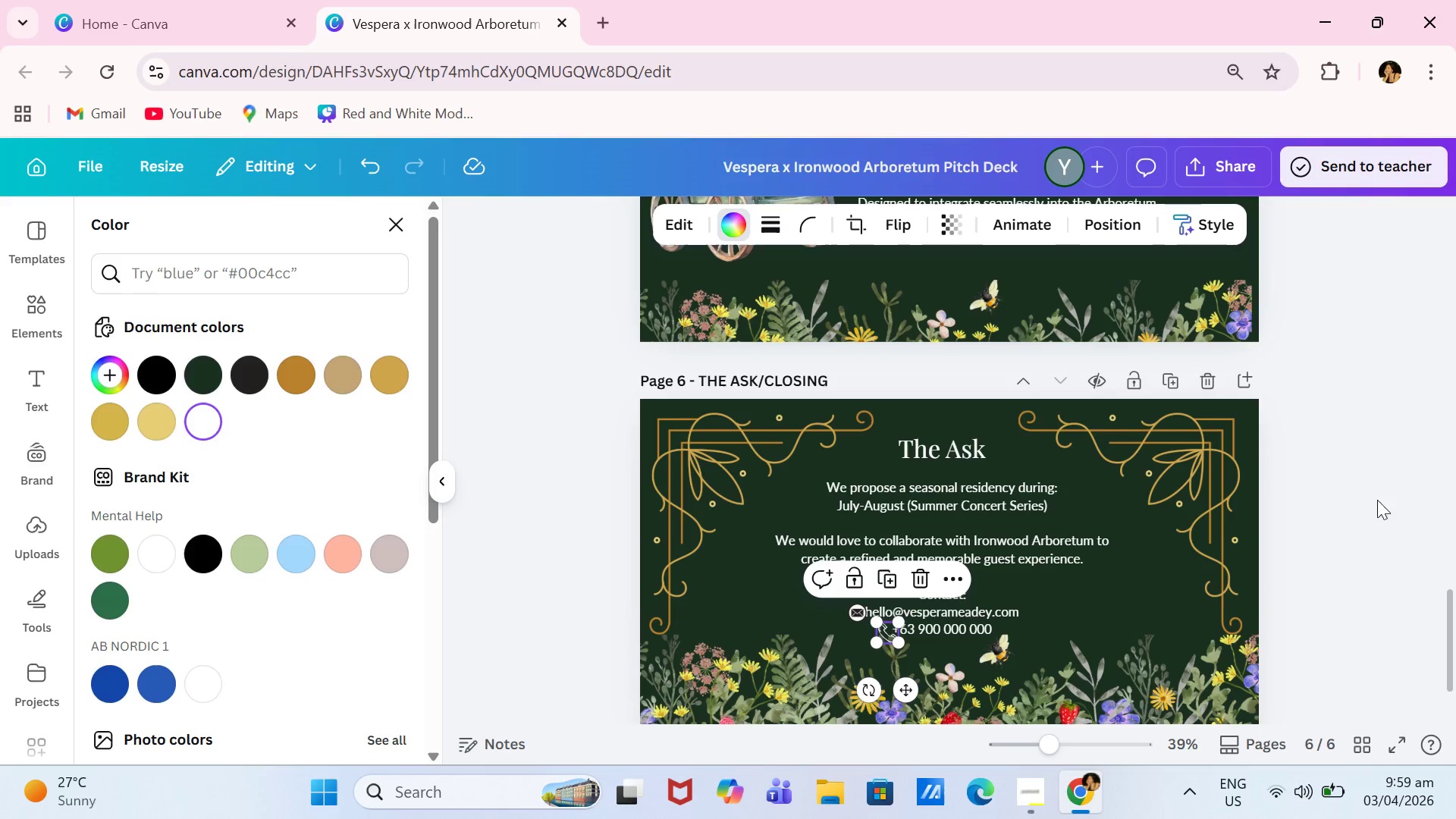 
double_click([1365, 499])
 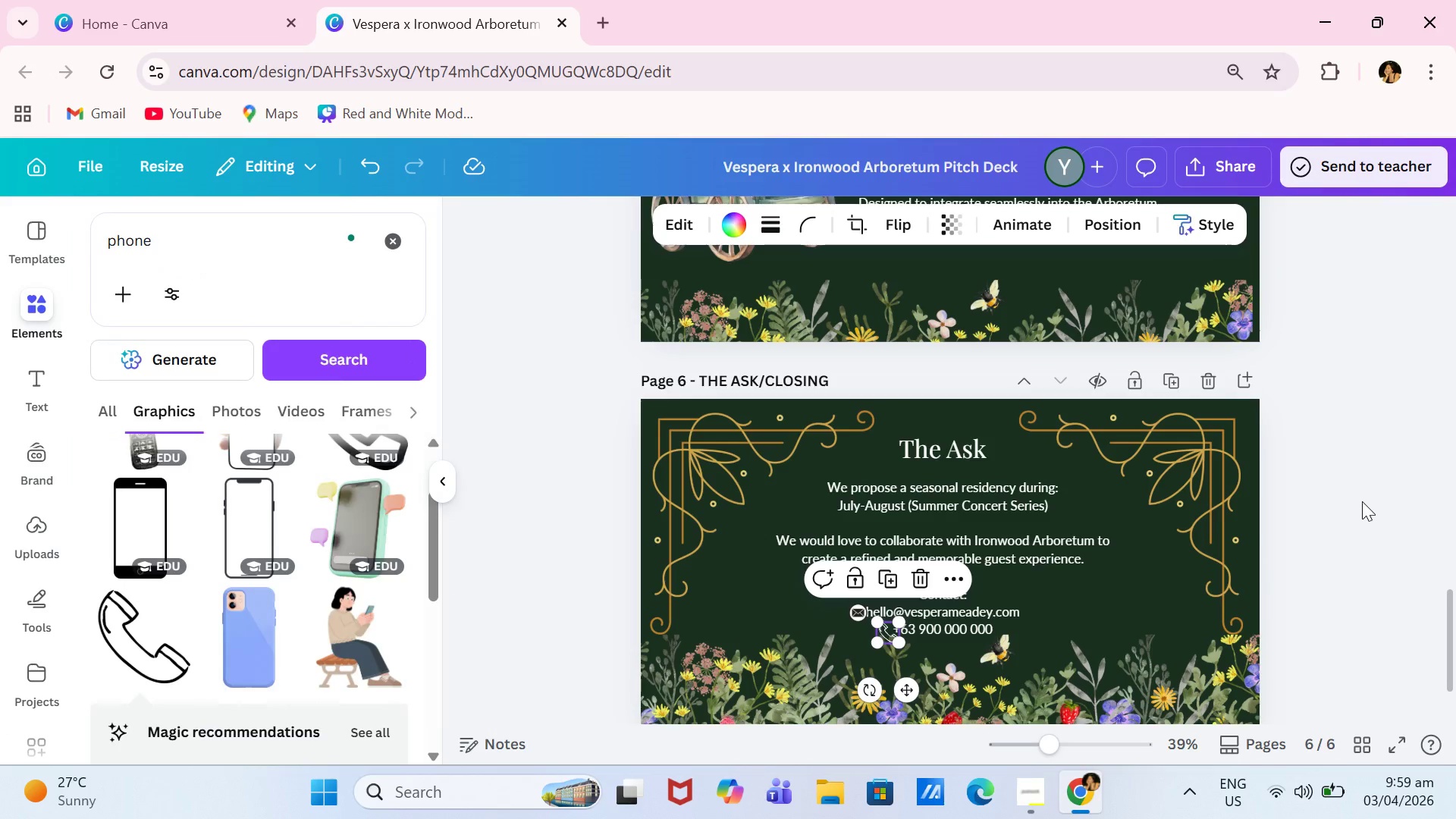 
left_click([1362, 501])
 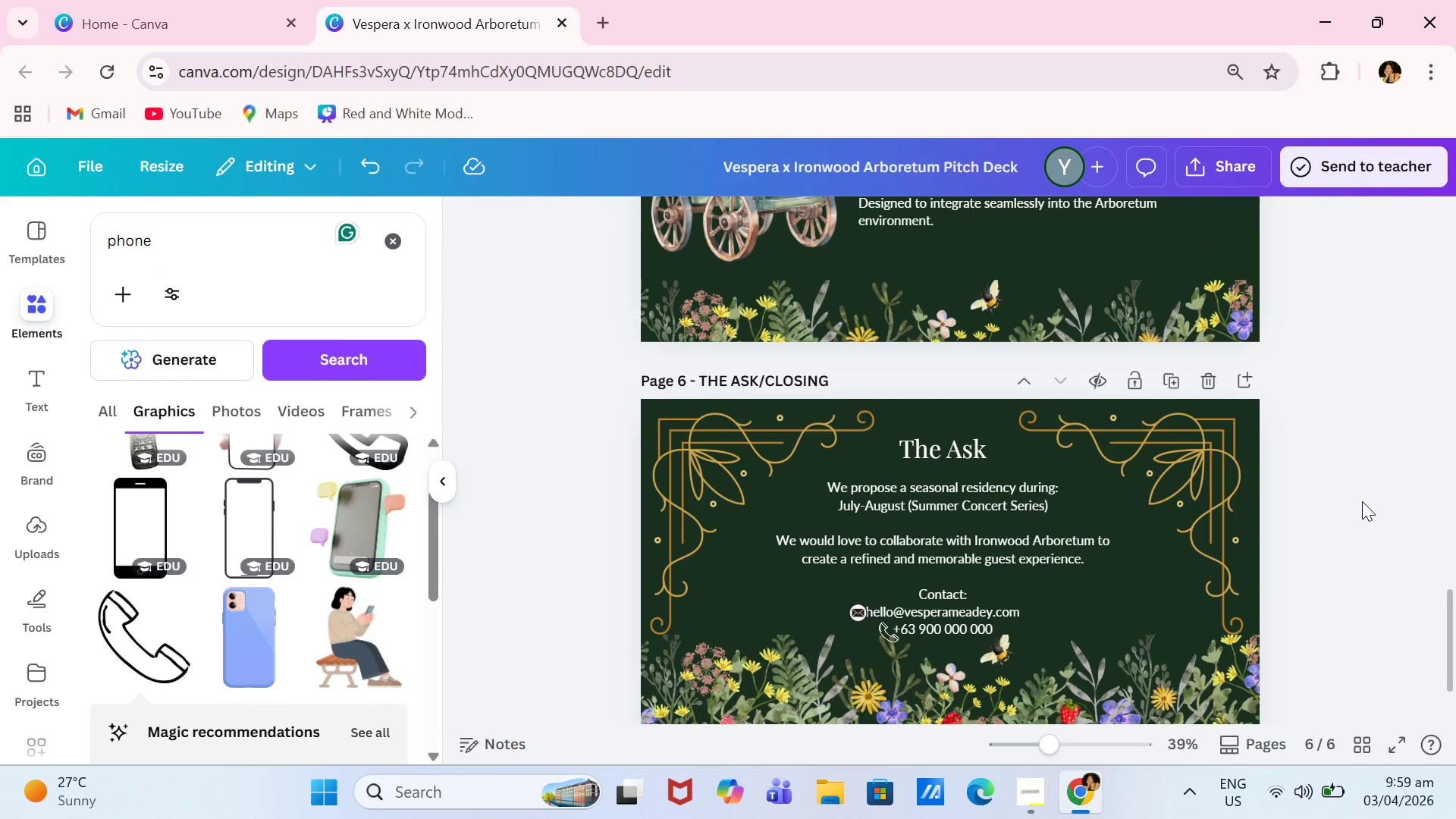 
scroll: coordinate [1362, 501], scroll_direction: down, amount: 1.0
 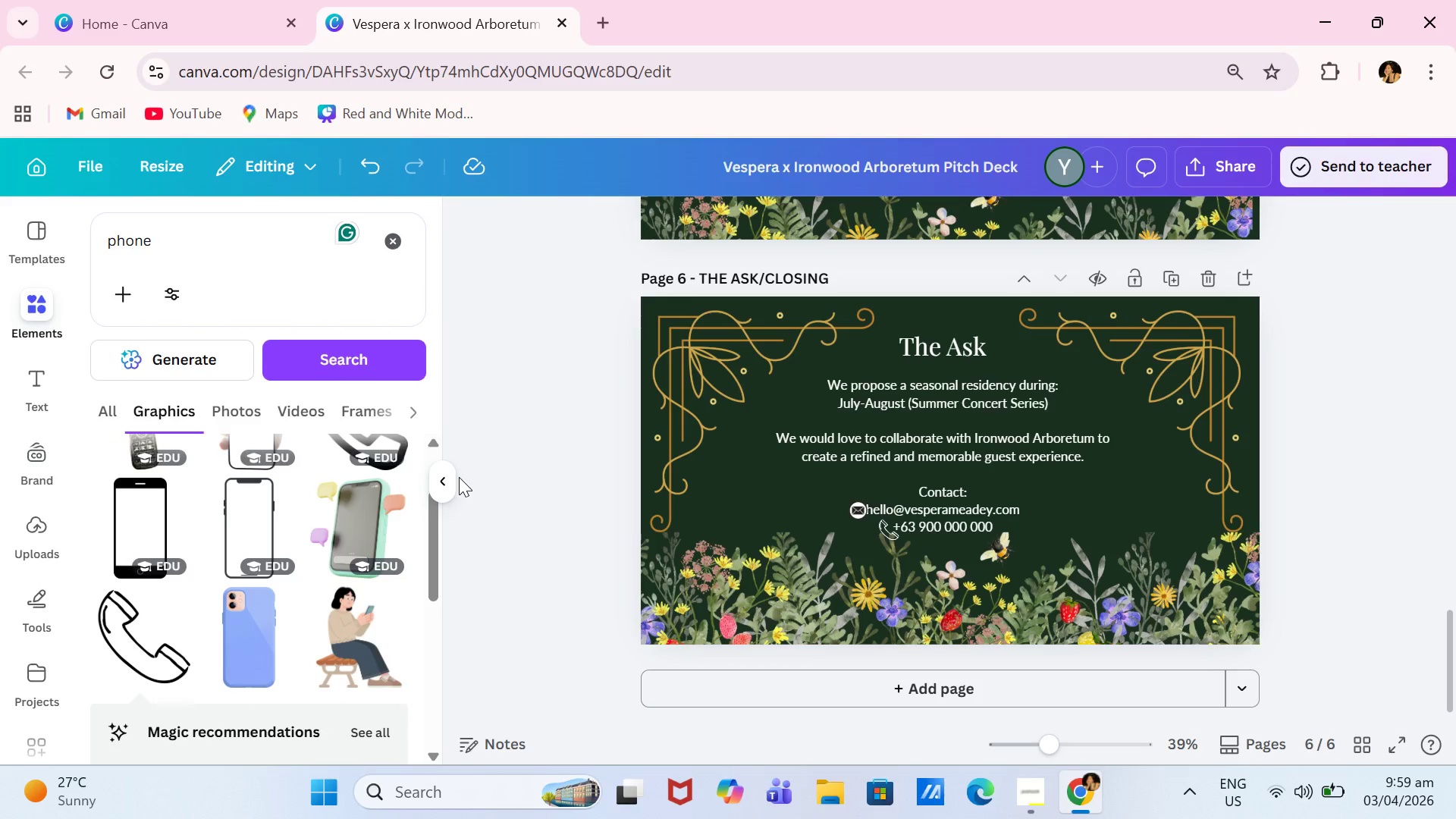 
double_click([450, 480])
 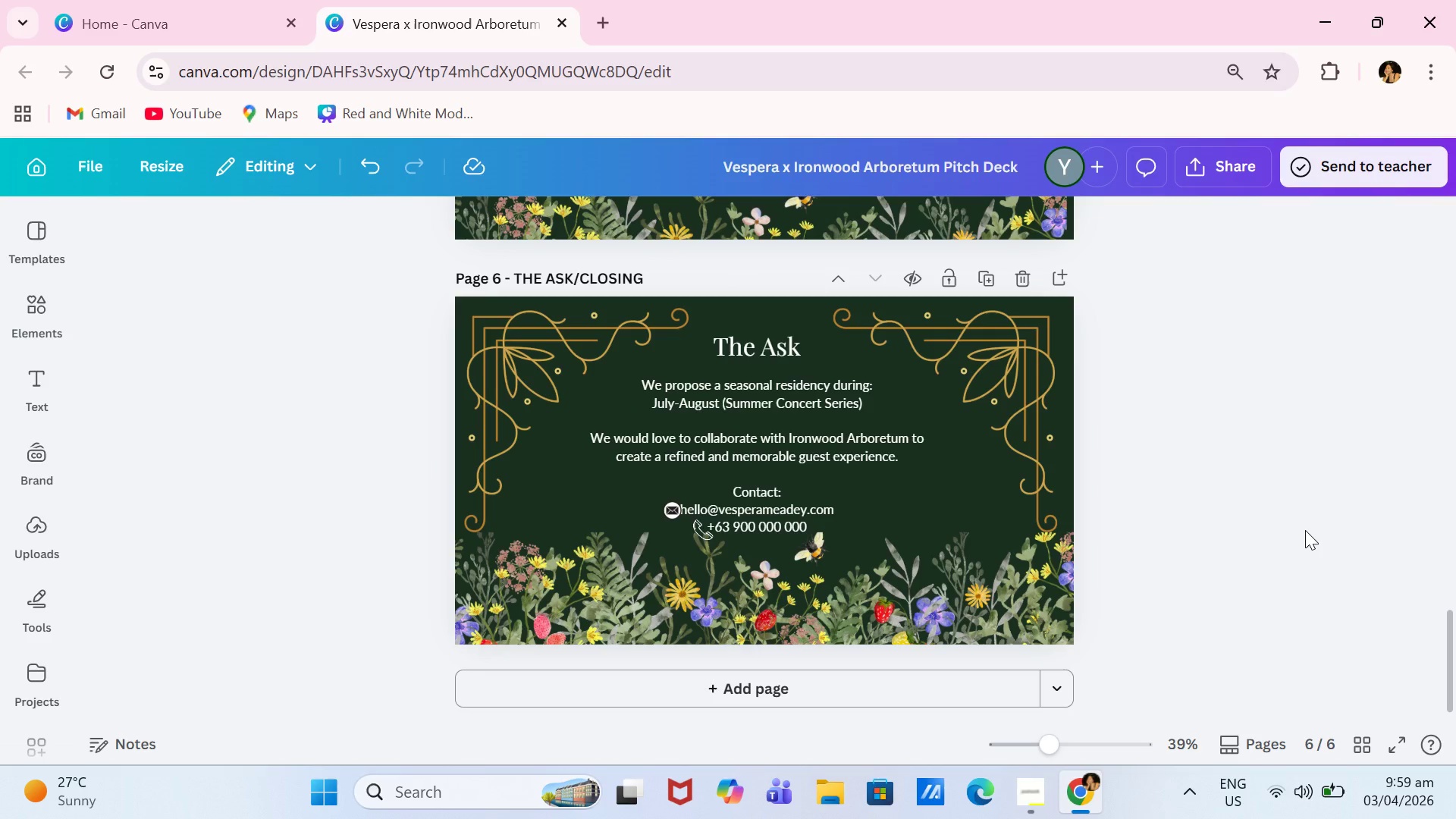 
scroll: coordinate [1306, 526], scroll_direction: up, amount: 18.0
 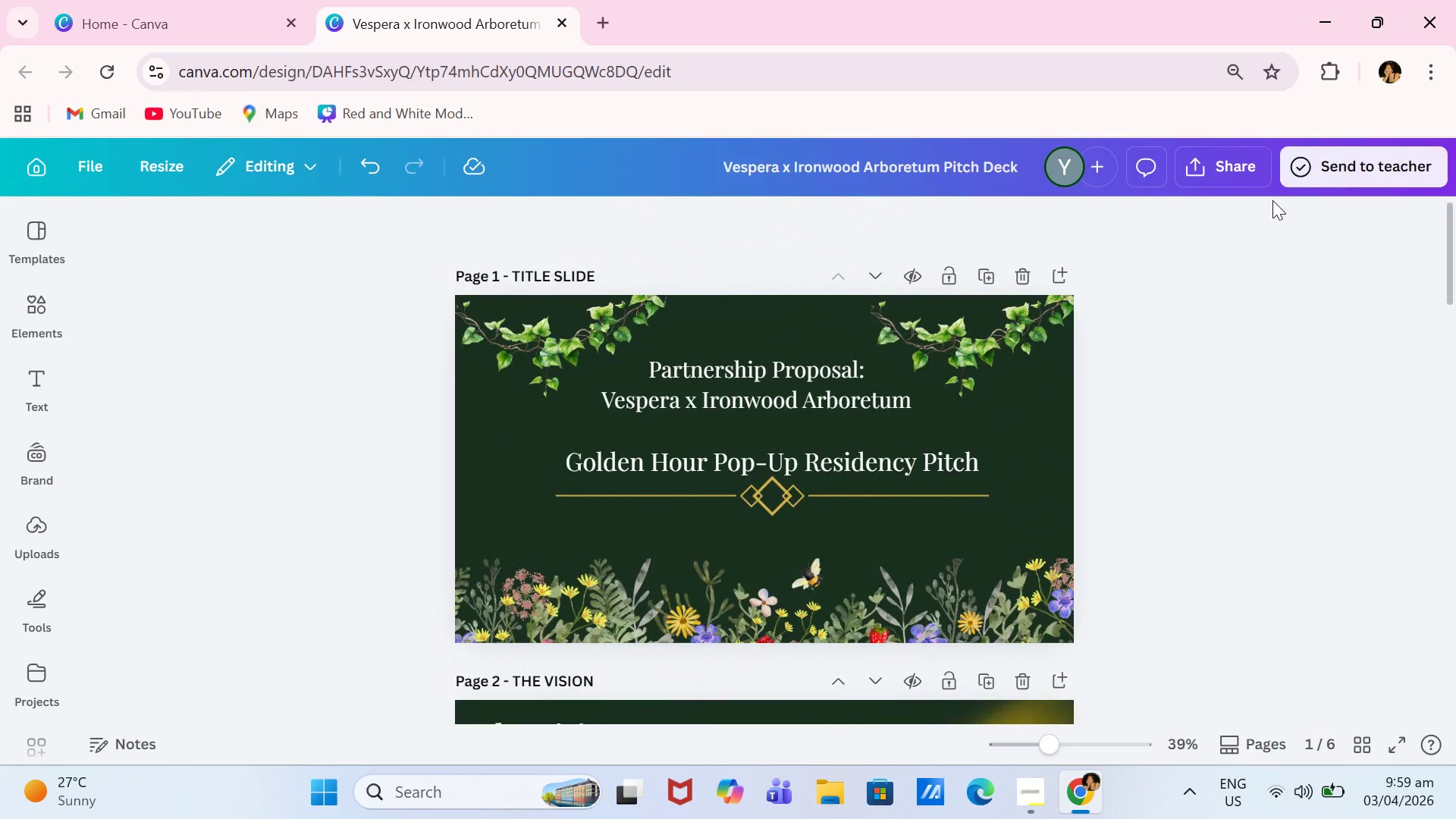 
wait(5.23)
 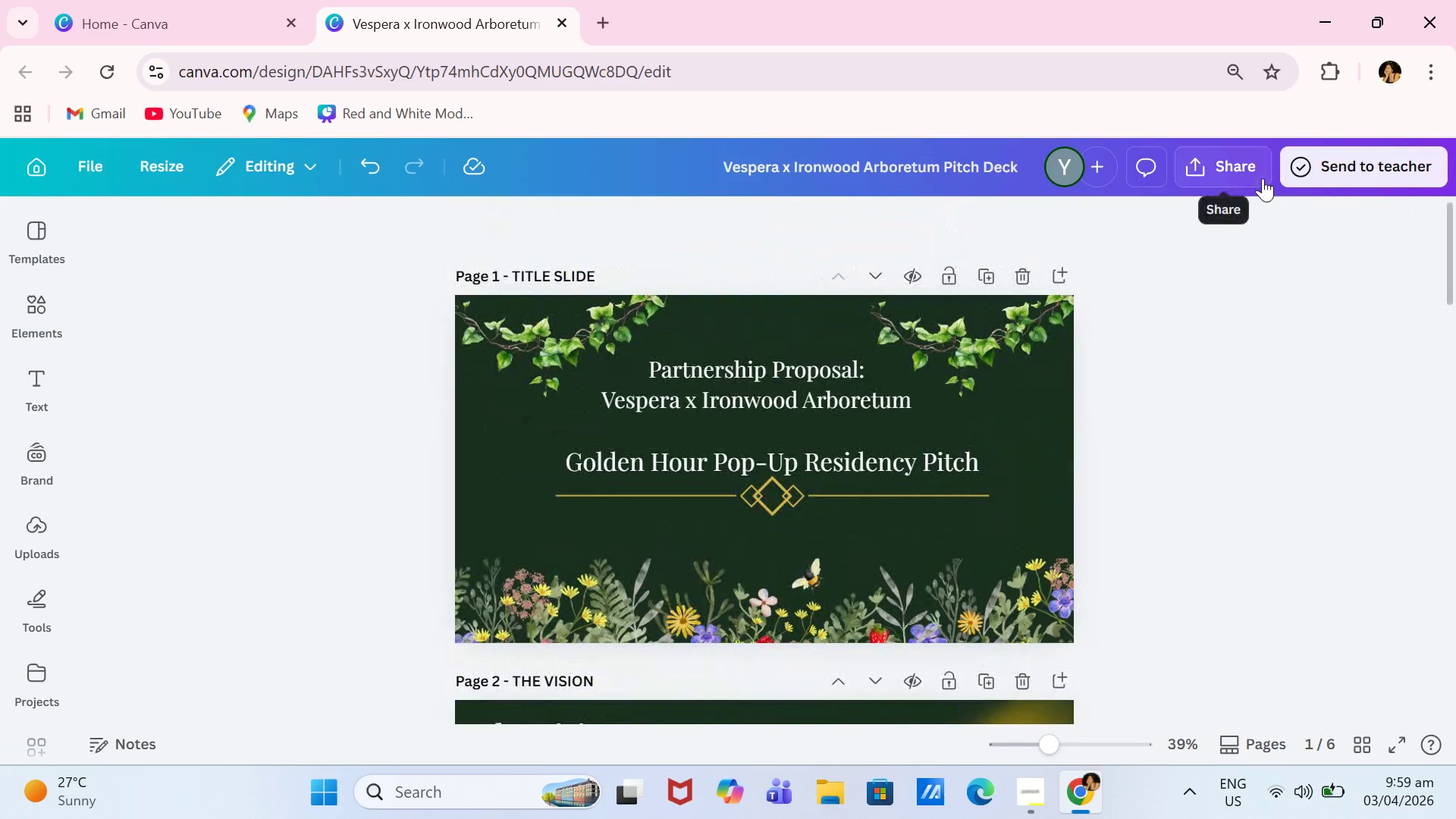 
left_click([1037, 786])